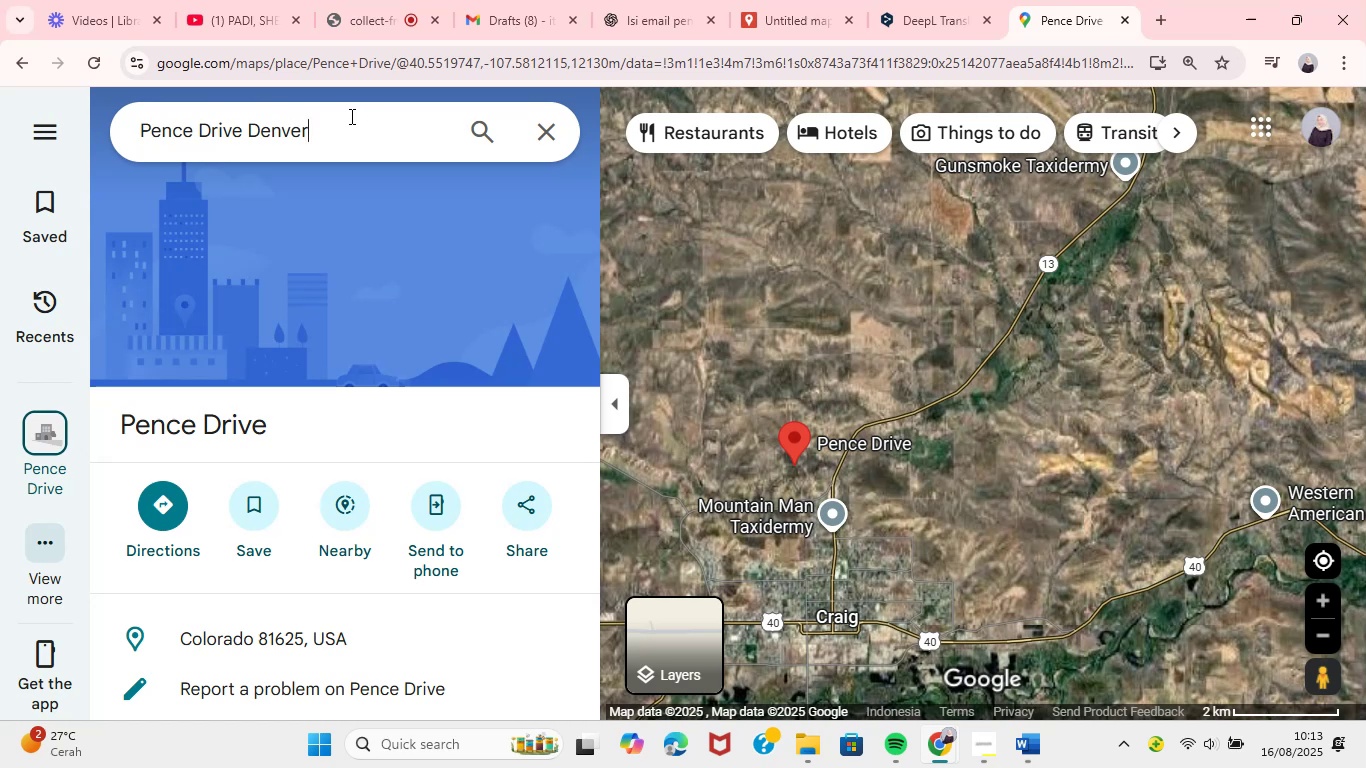 
key(Backspace)
 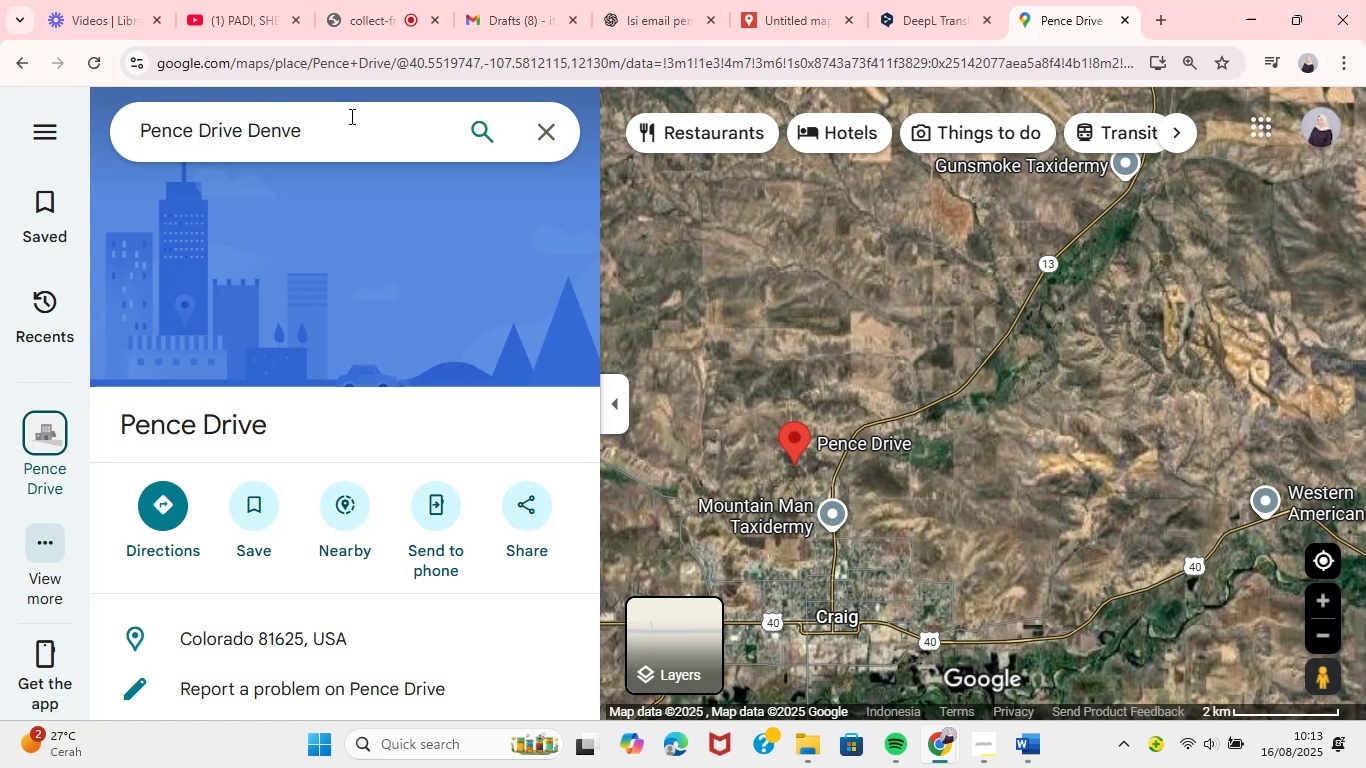 
key(Backspace)
 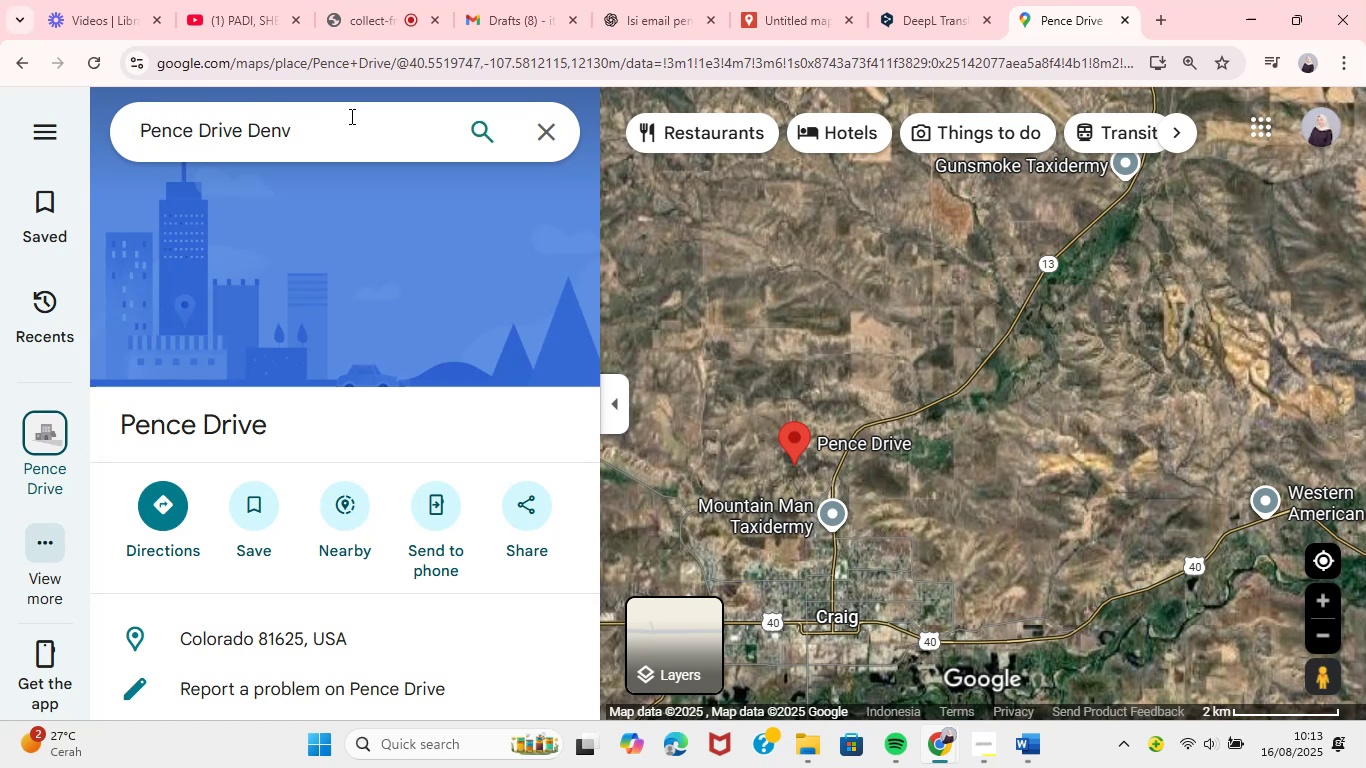 
key(Backspace)
 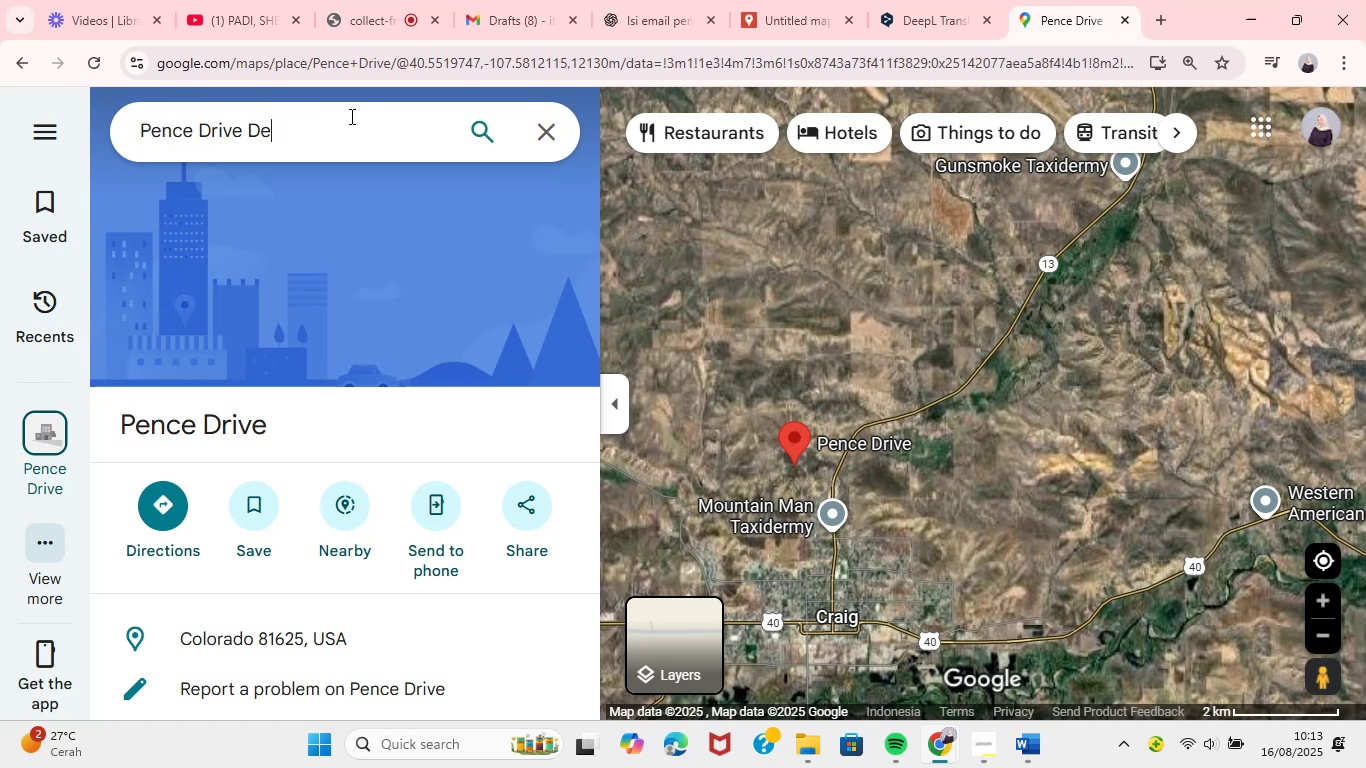 
key(Backspace)
 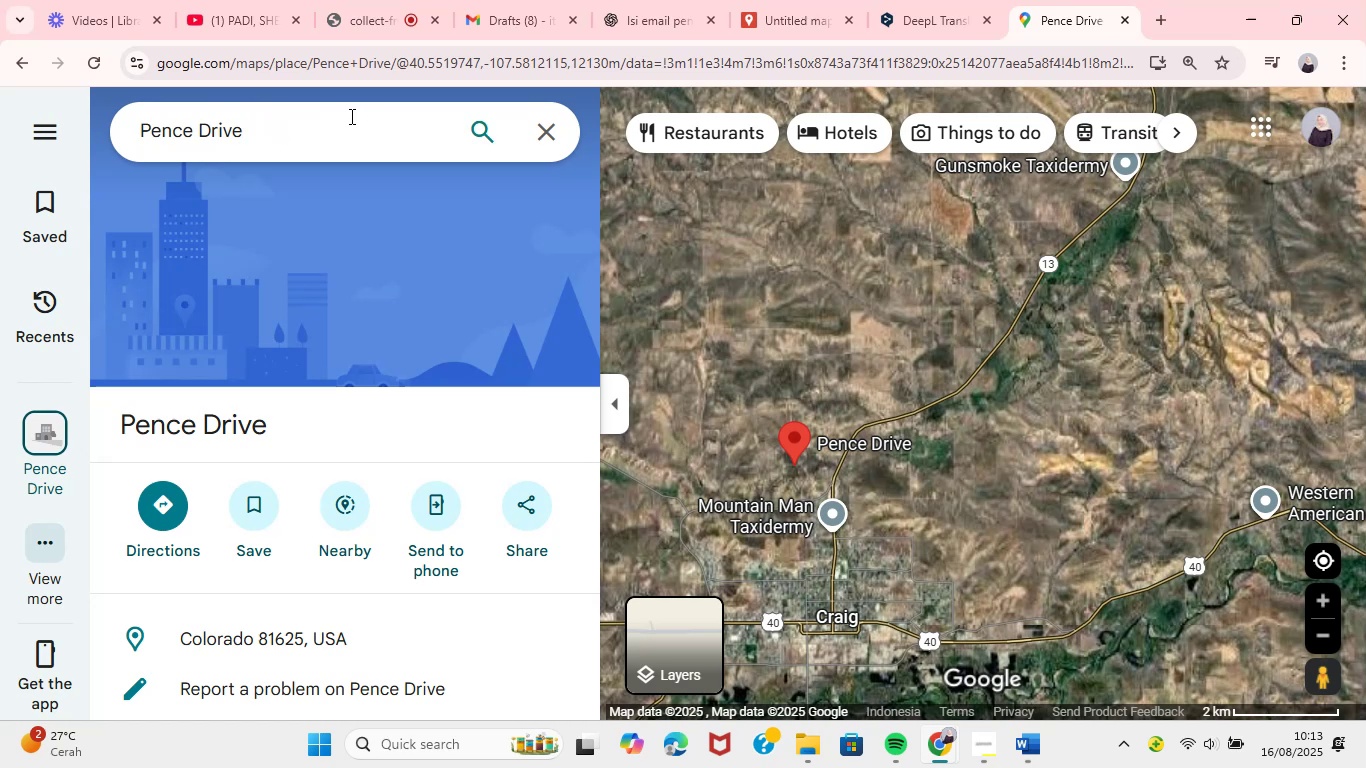 
key(Backspace)
 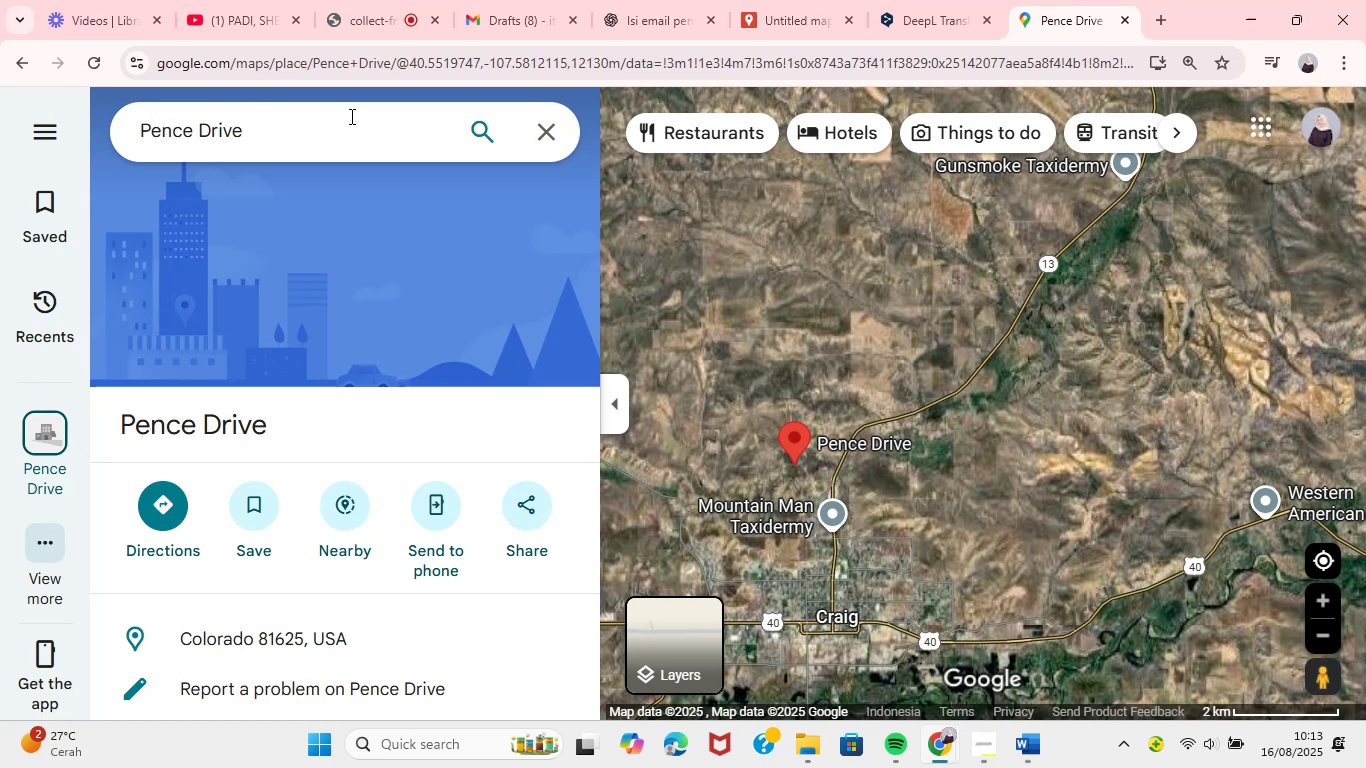 
key(Enter)
 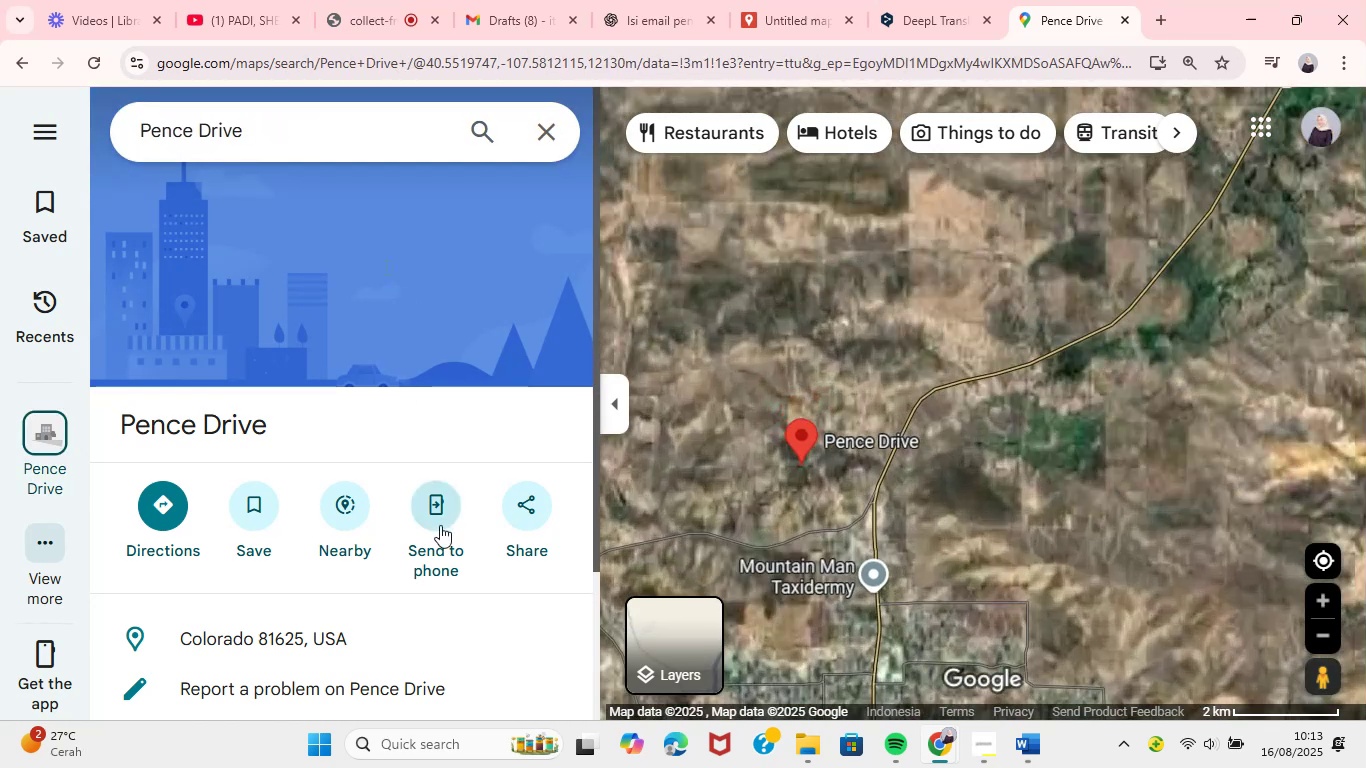 
left_click([695, 643])
 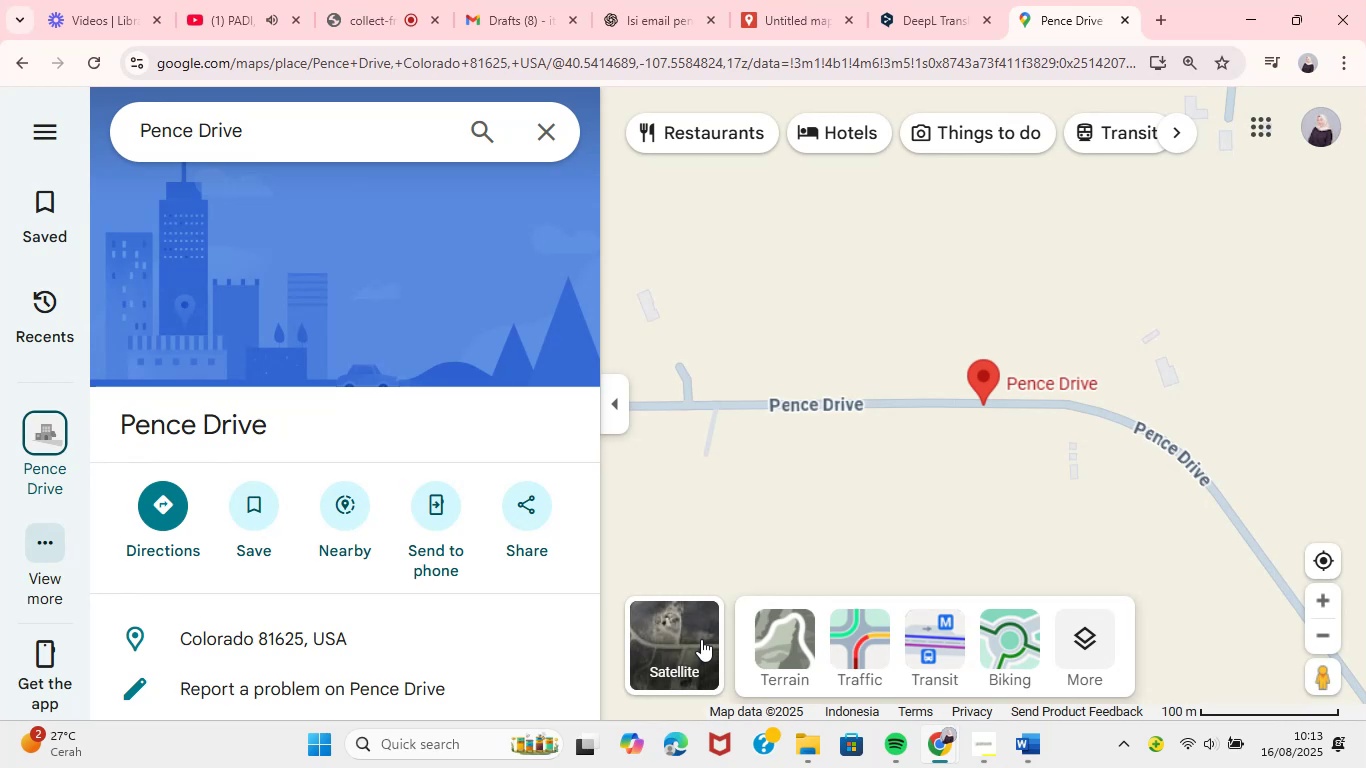 
wait(8.61)
 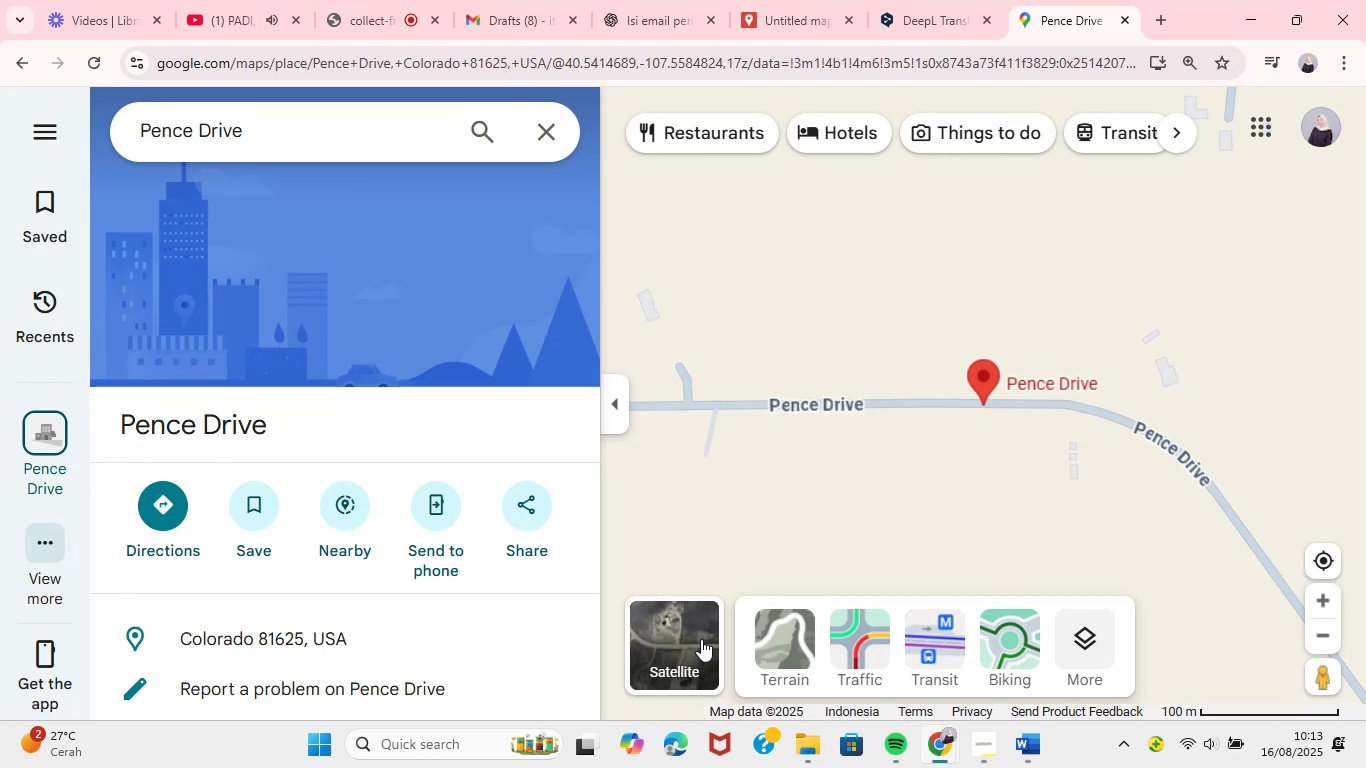 
right_click([985, 381])
 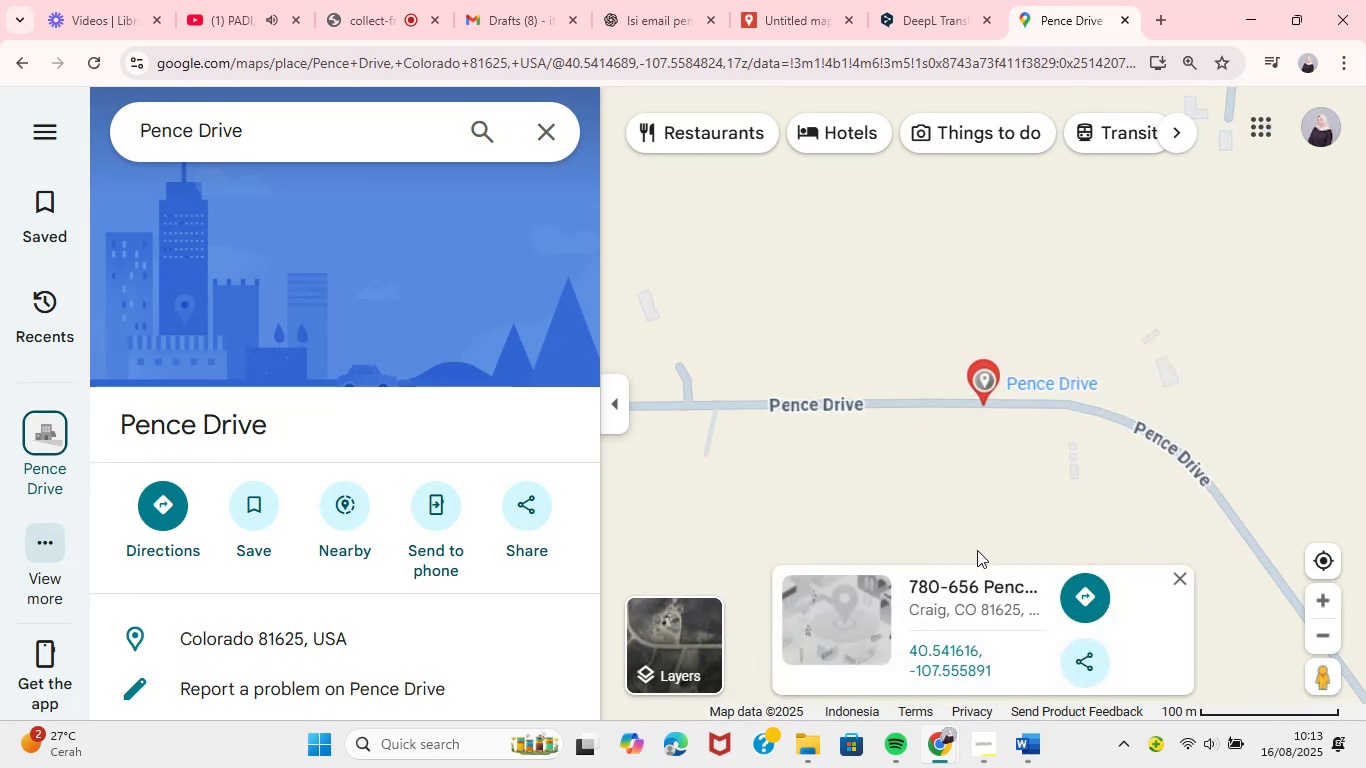 
left_click([962, 658])
 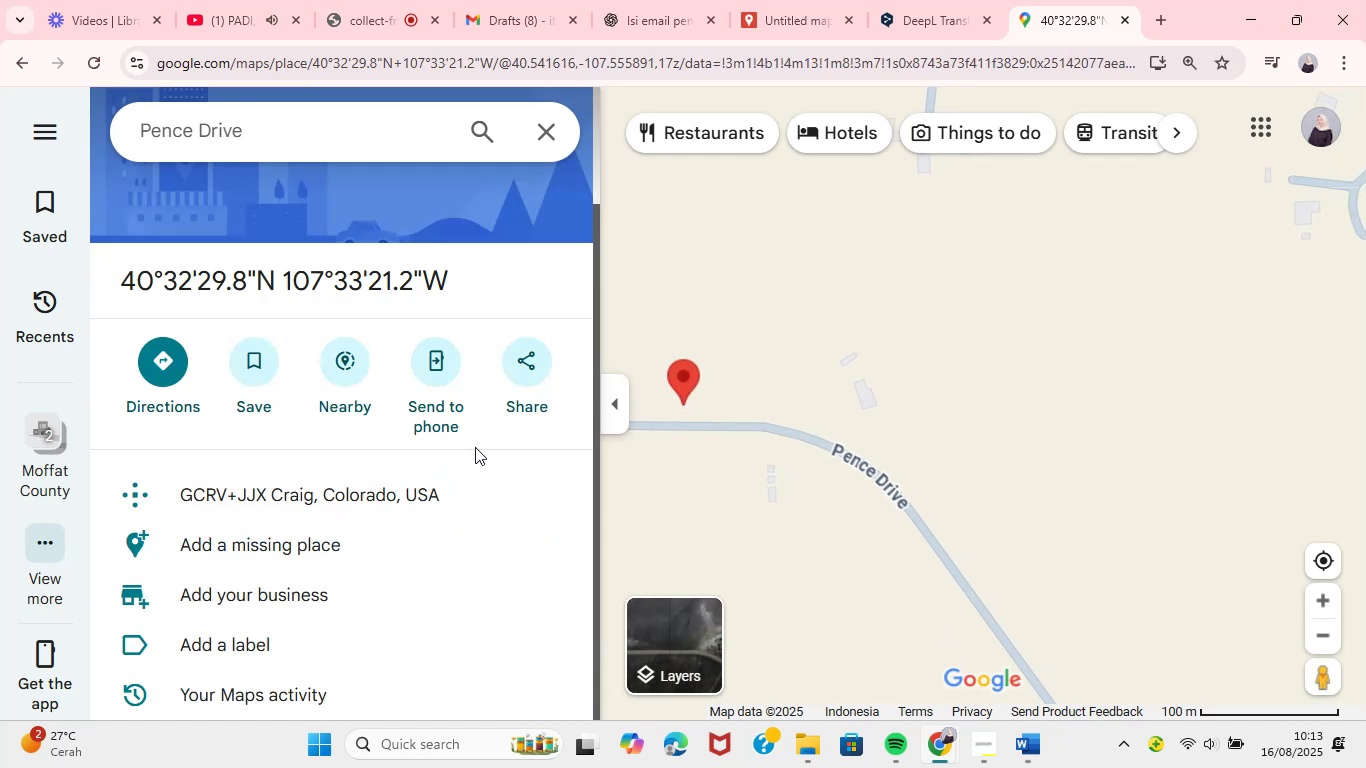 
wait(8.58)
 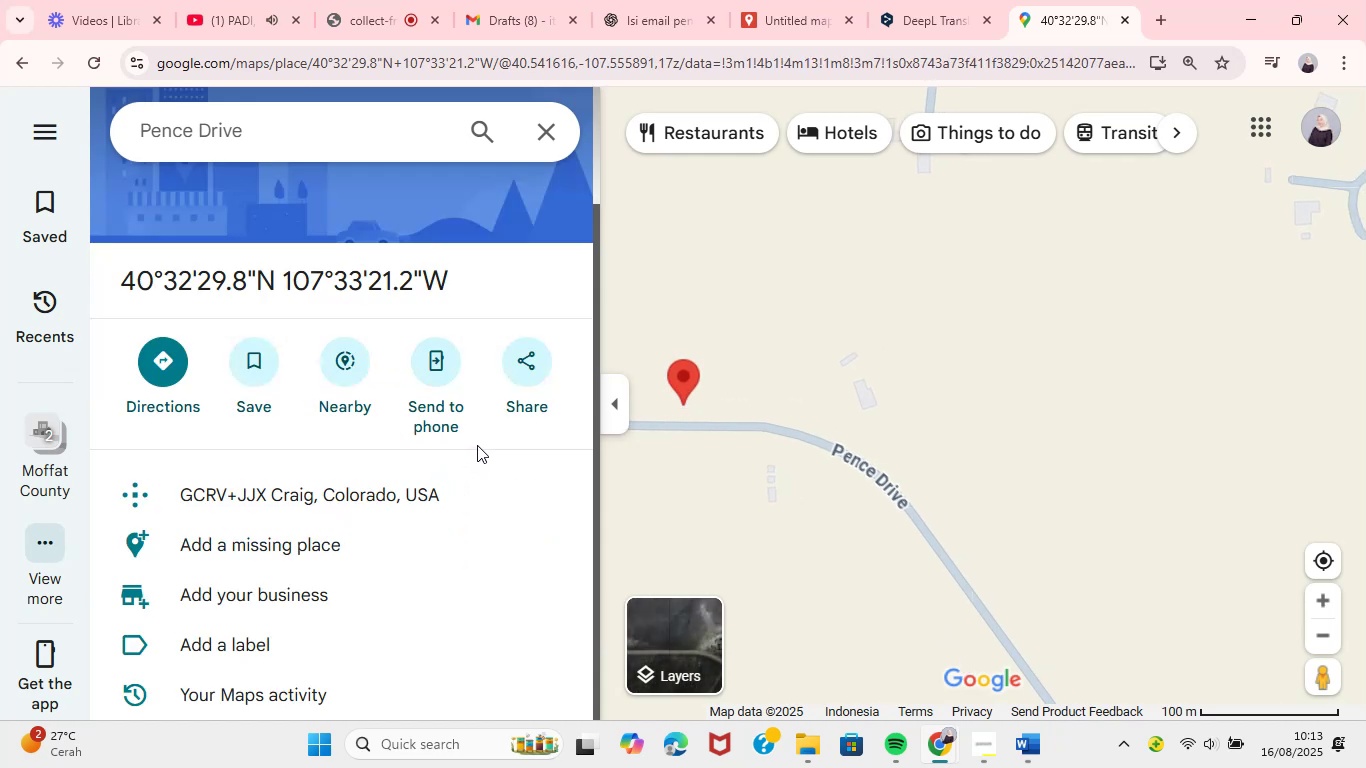 
key(Control+A)
 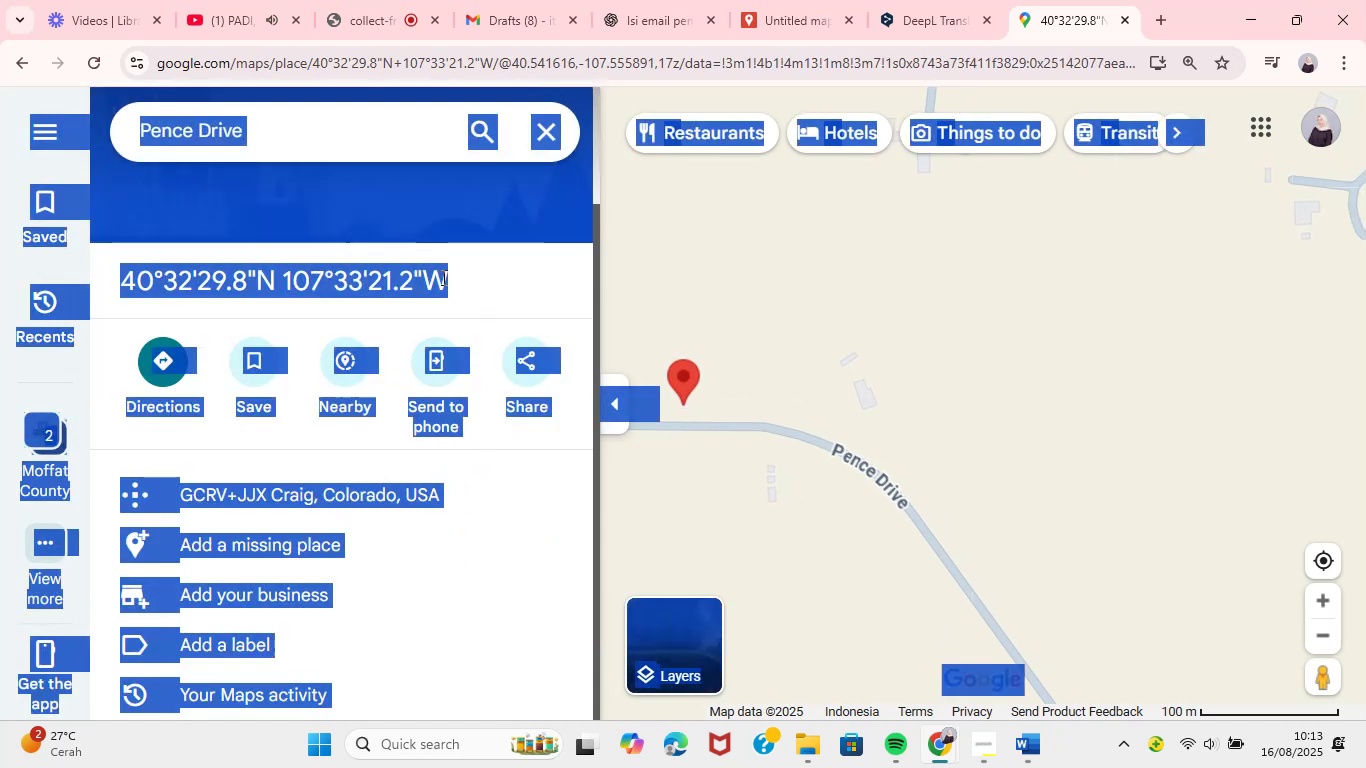 
left_click([442, 277])
 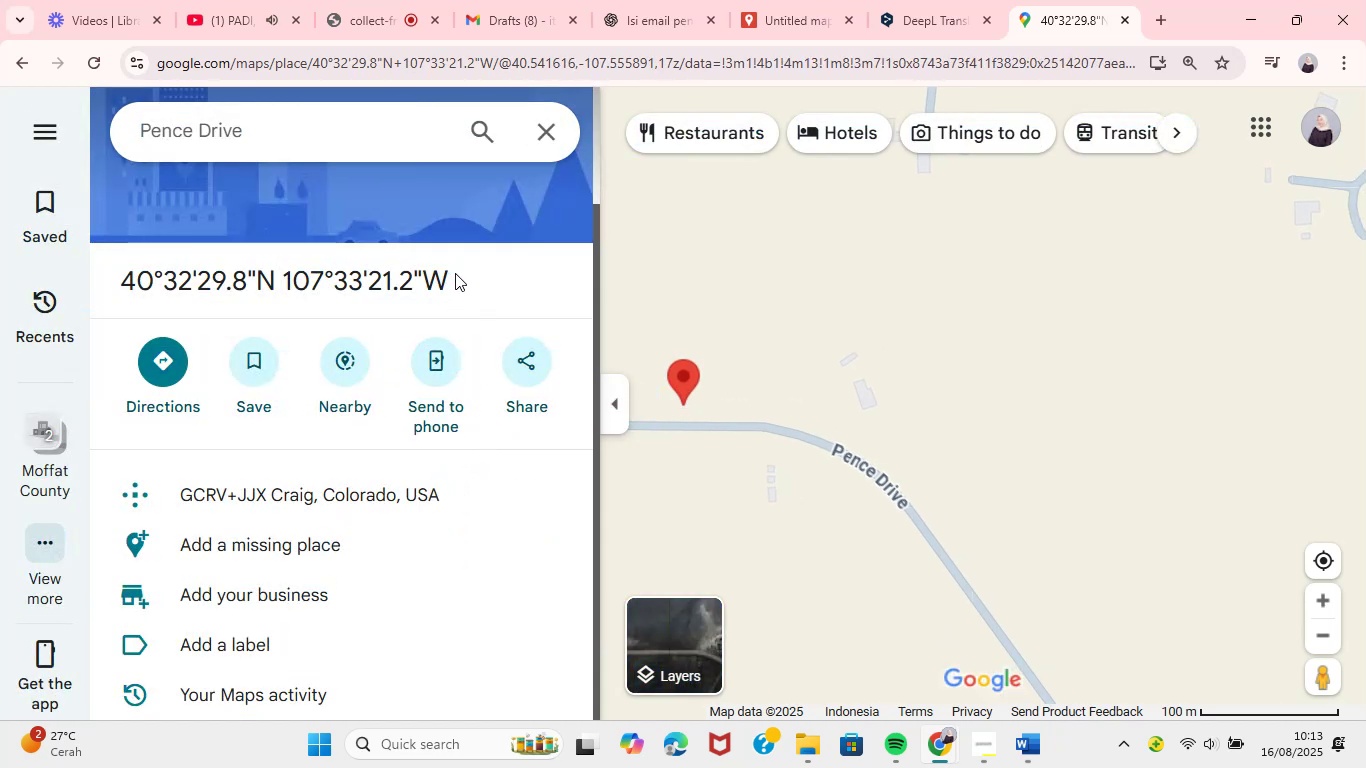 
left_click_drag(start_coordinate=[445, 277], to_coordinate=[121, 266])
 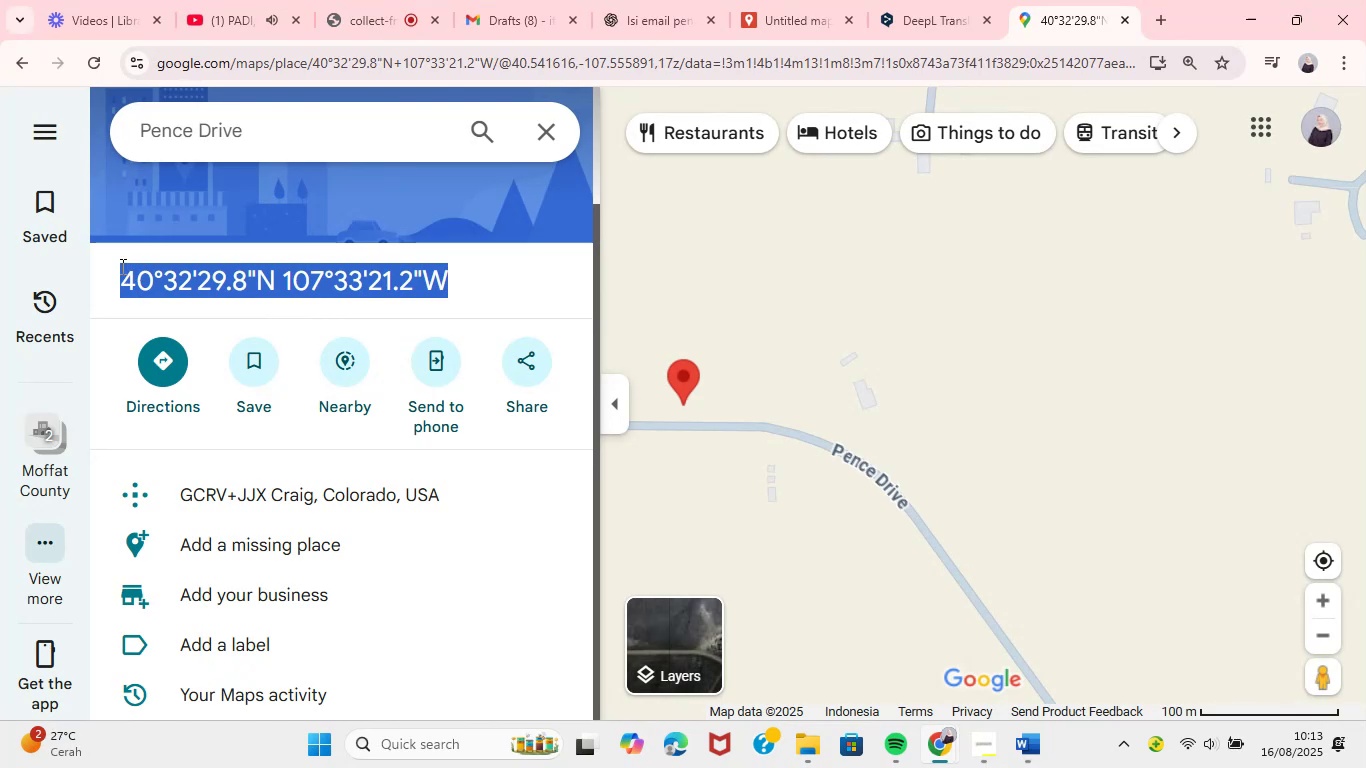 
key(Control+C)
 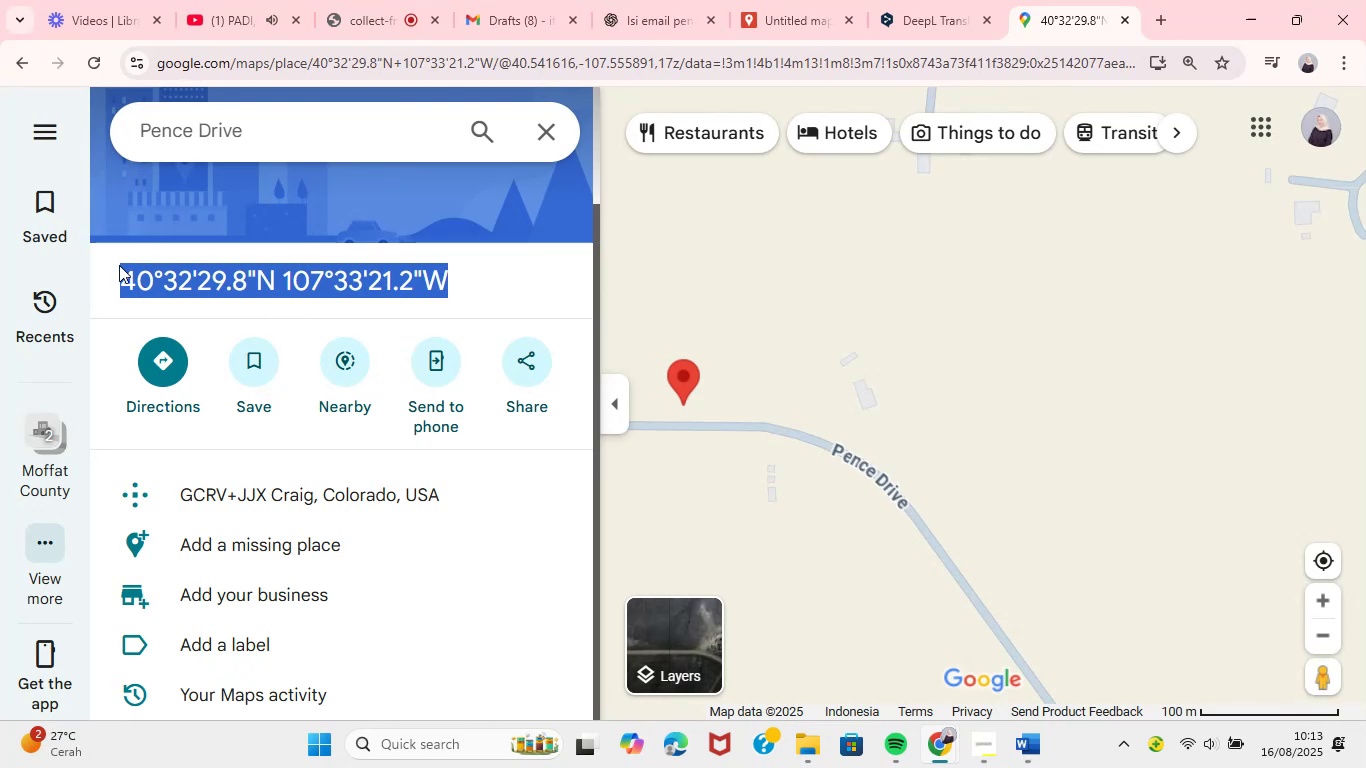 
key(Control+C)
 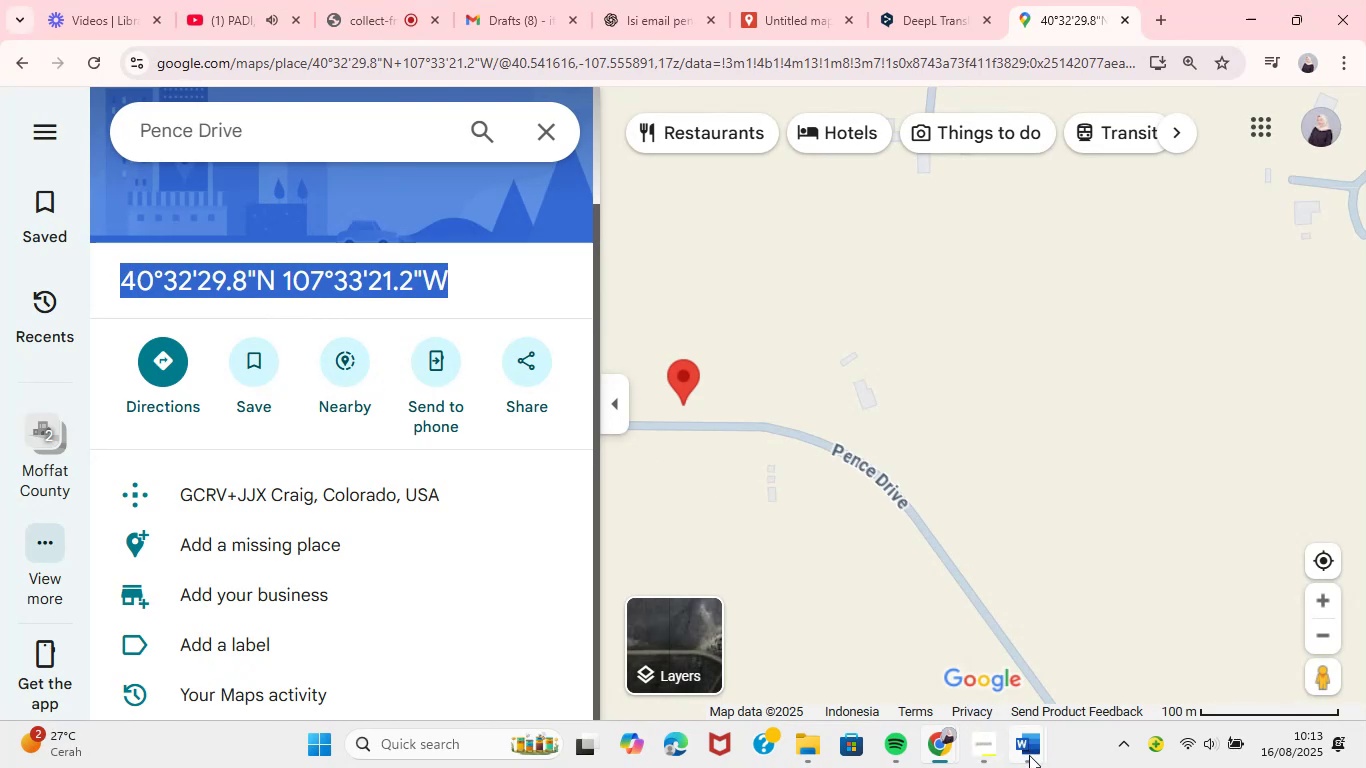 
left_click([1088, 663])
 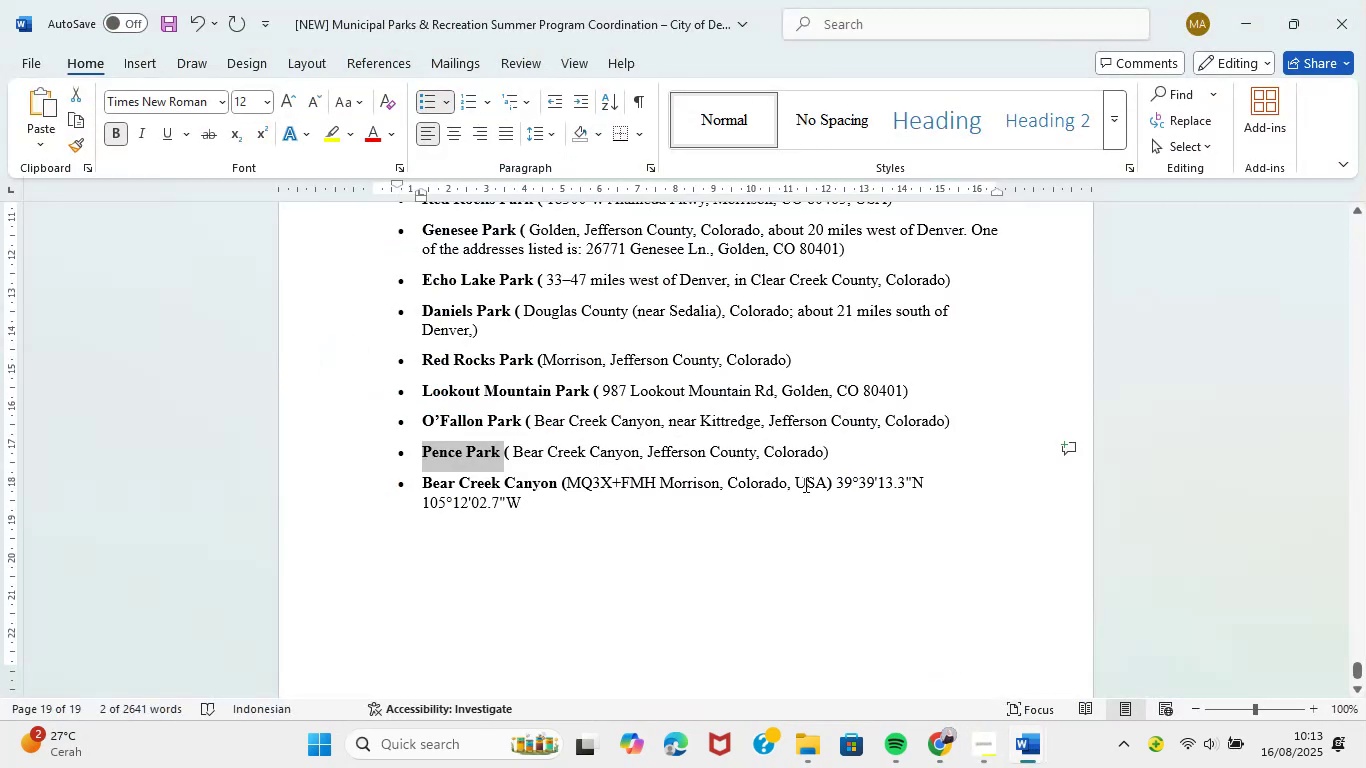 
left_click([853, 451])
 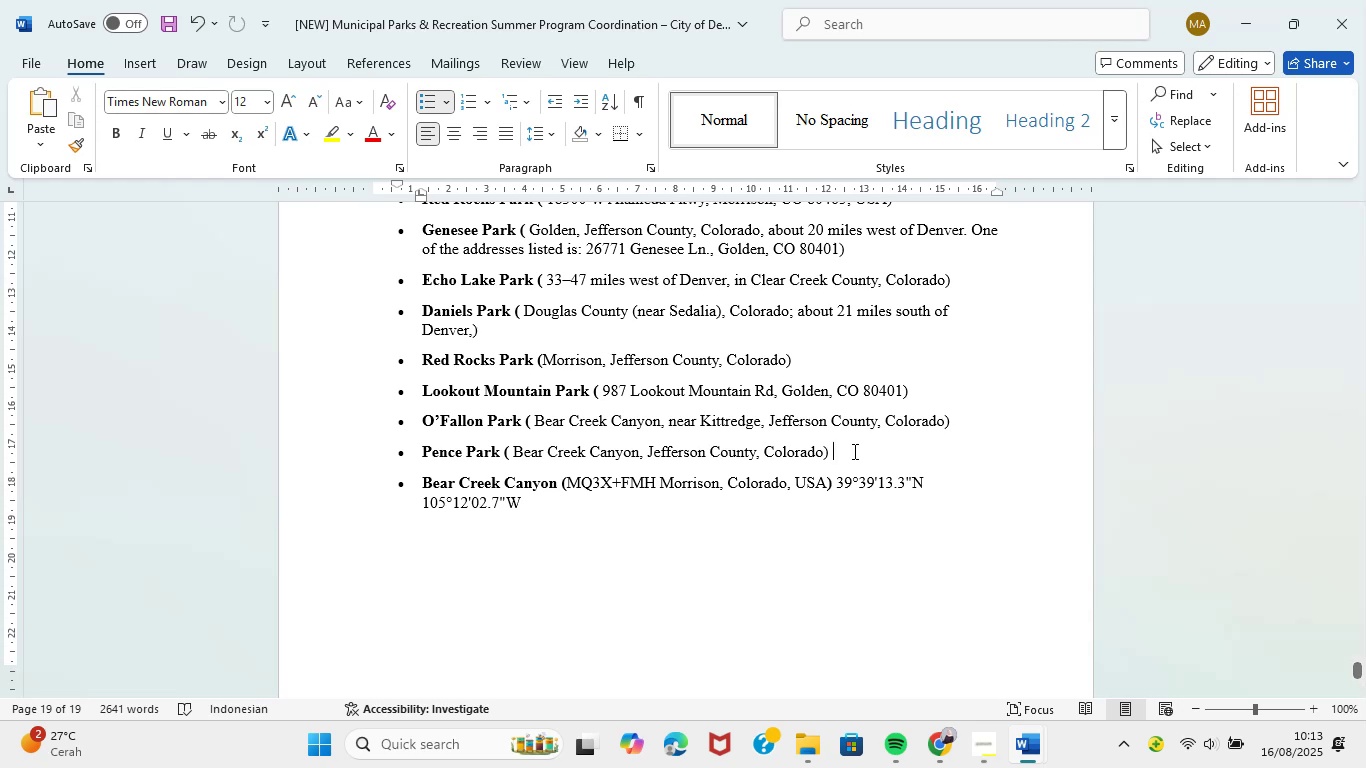 
wait(6.6)
 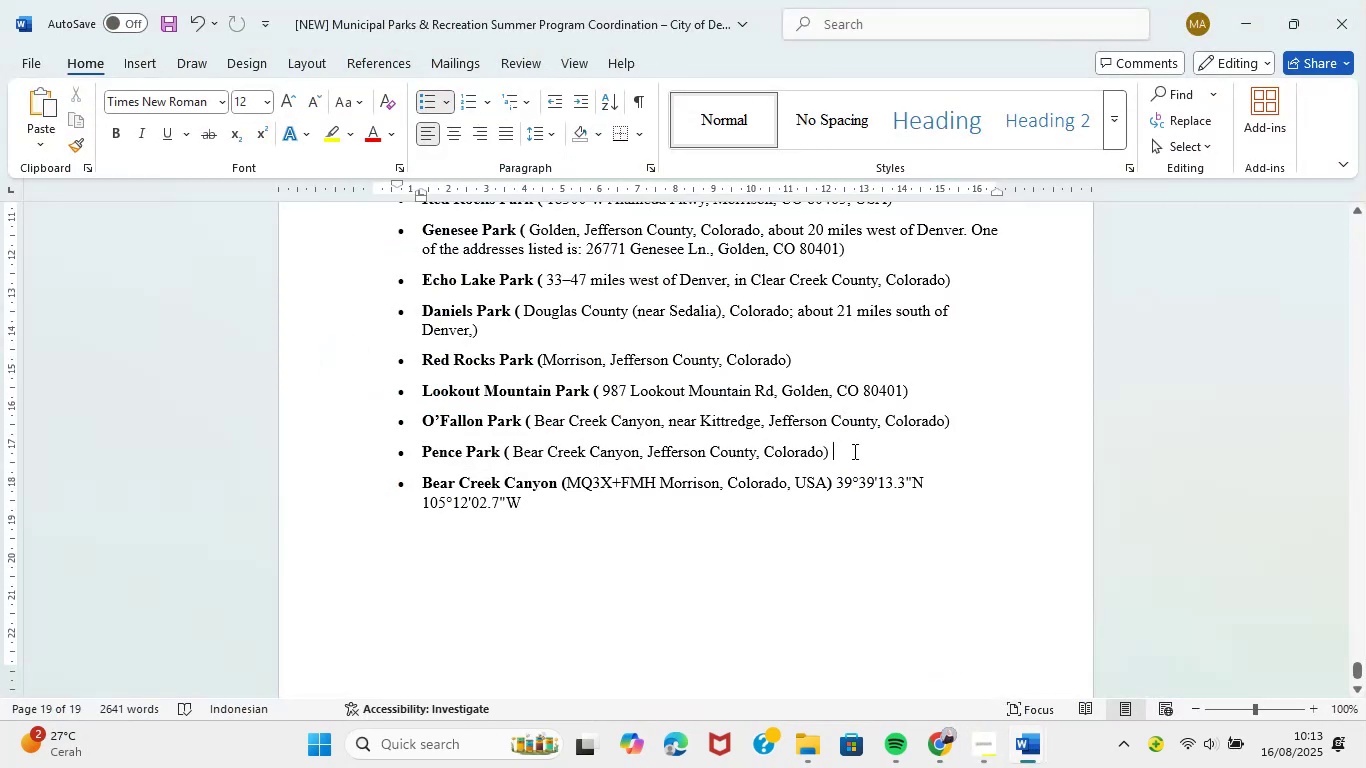 
left_click([853, 451])
 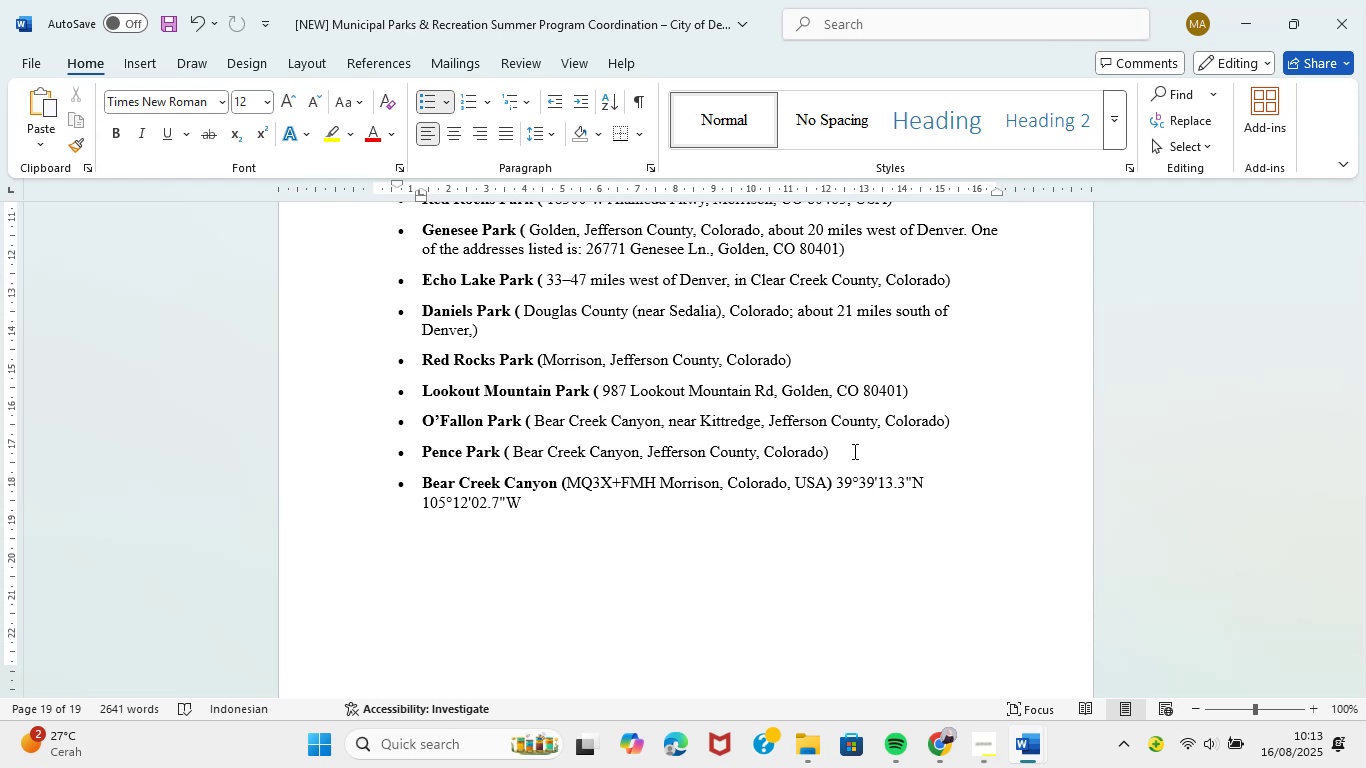 
key(Control+V)
 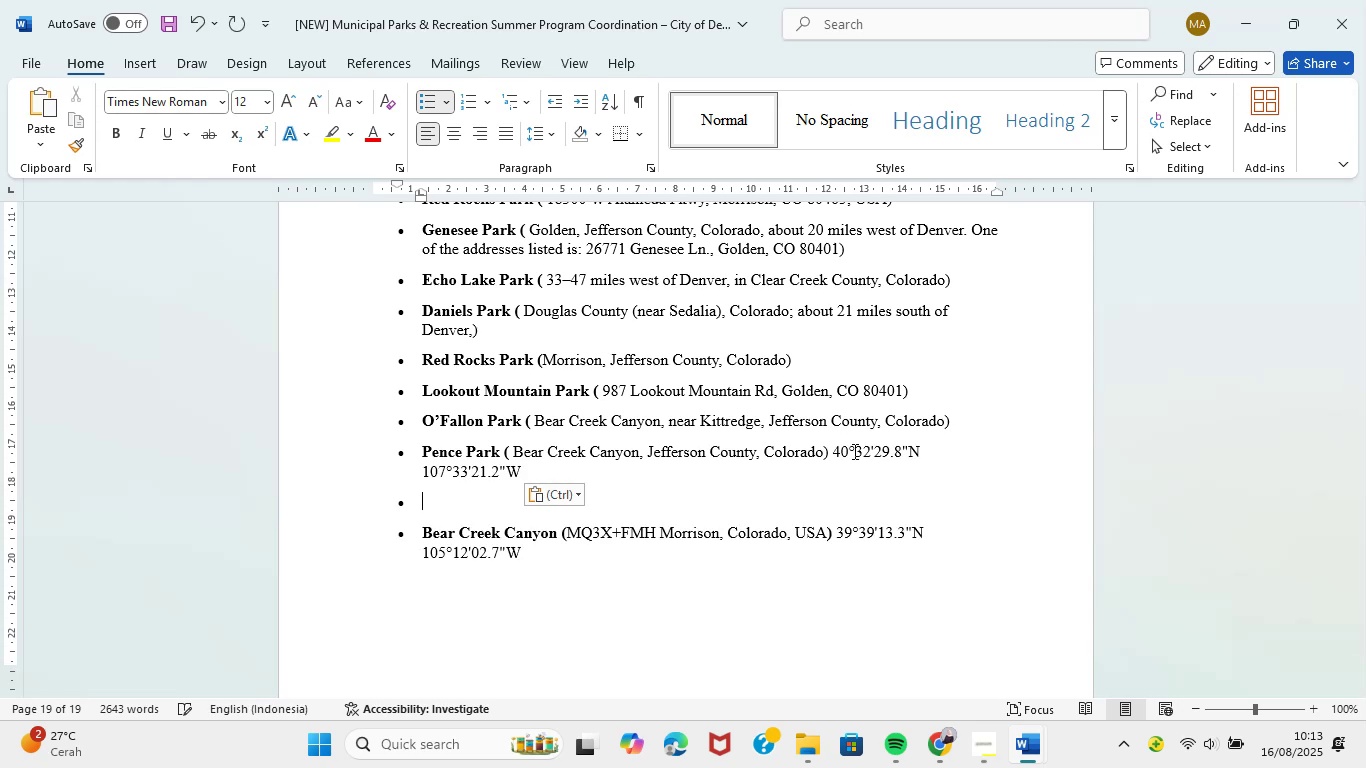 
key(Backspace)
 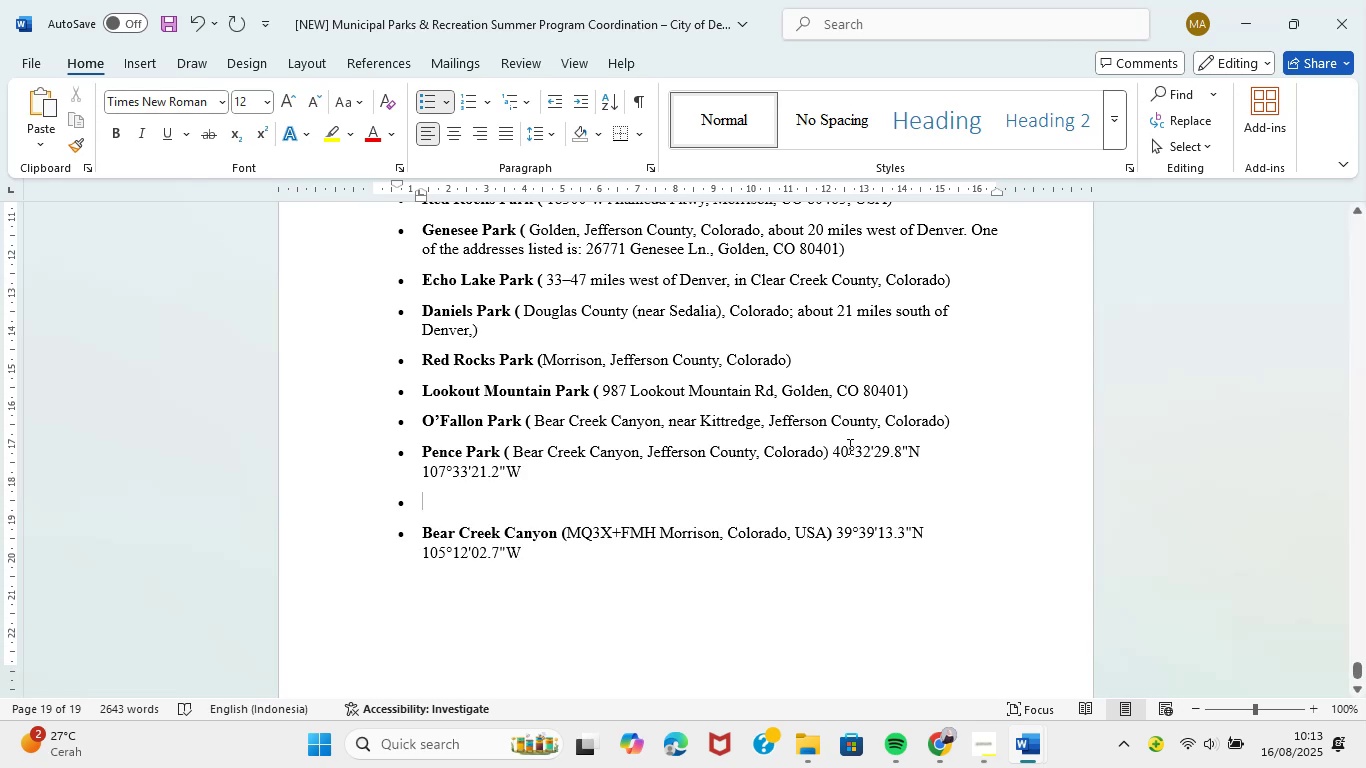 
key(Backspace)
 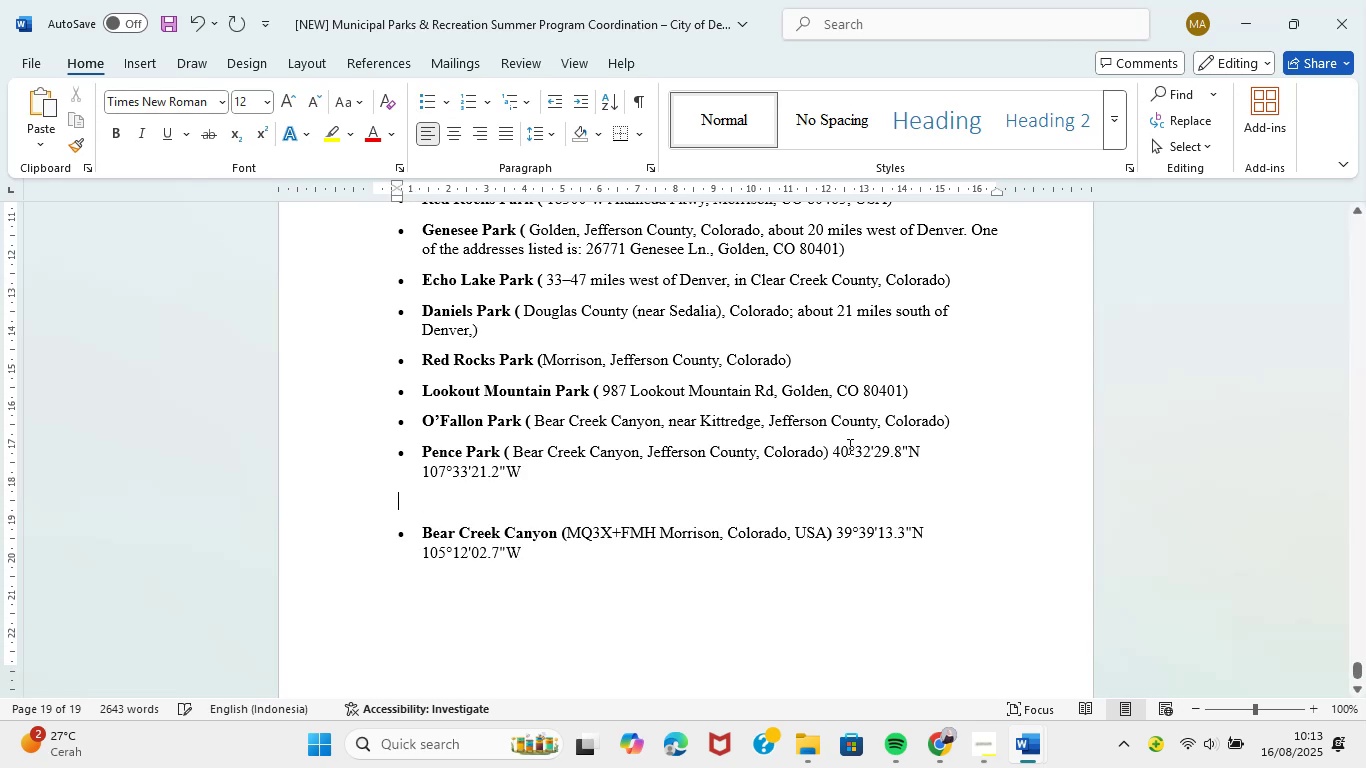 
key(Backspace)
 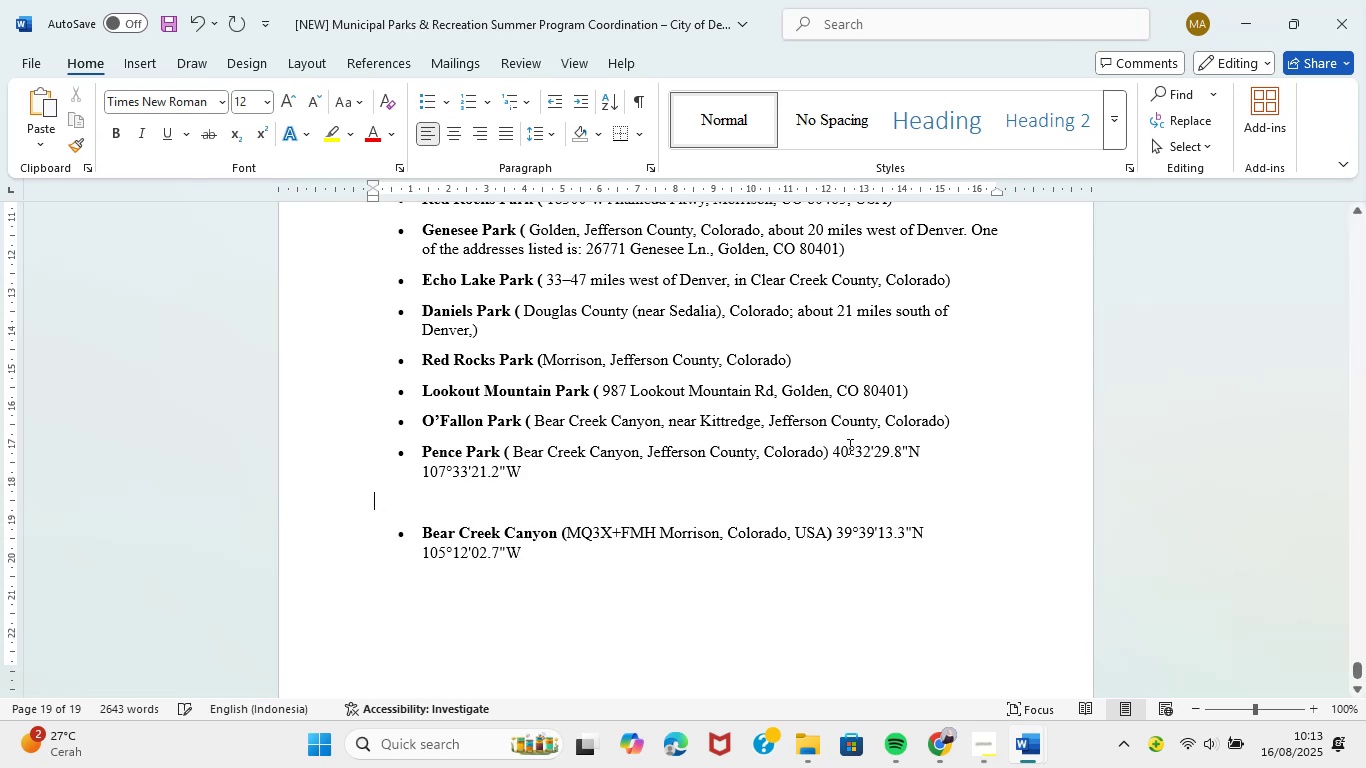 
key(Backspace)
 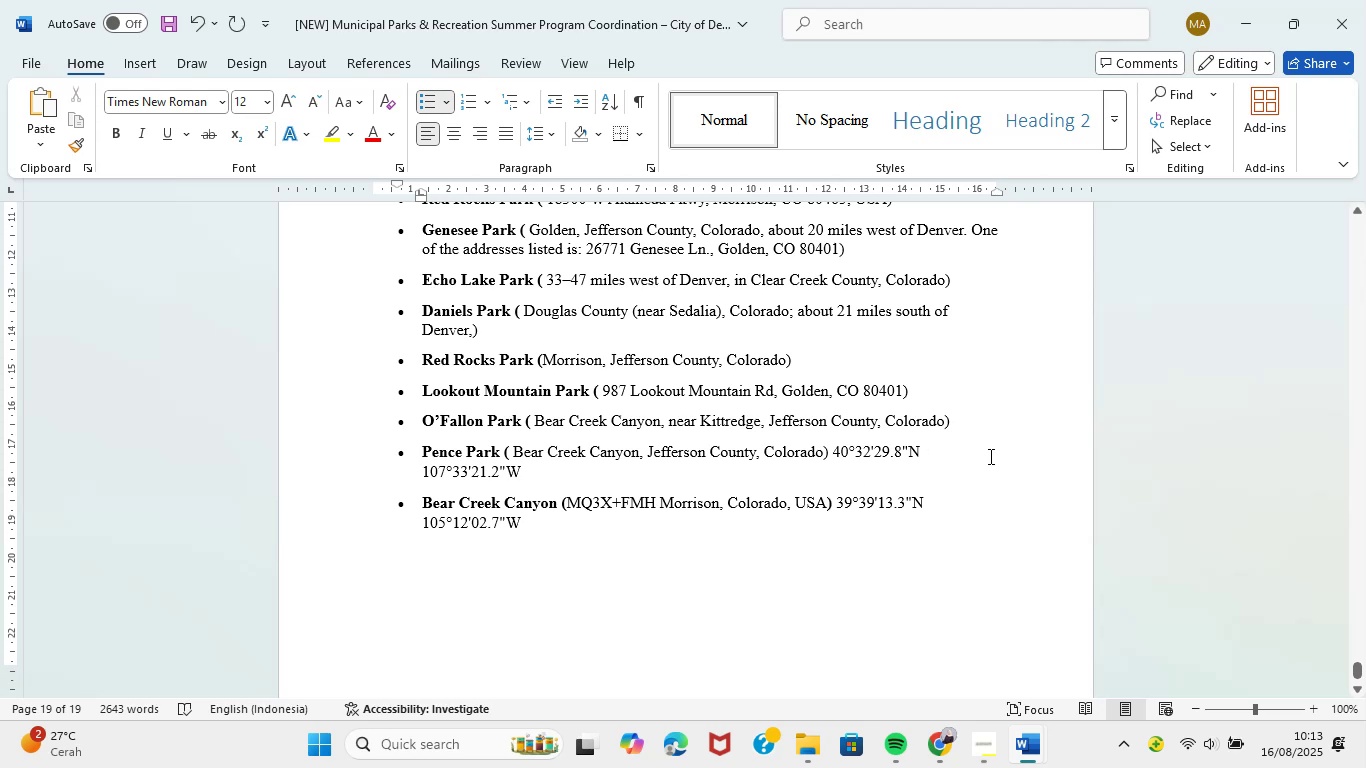 
wait(6.69)
 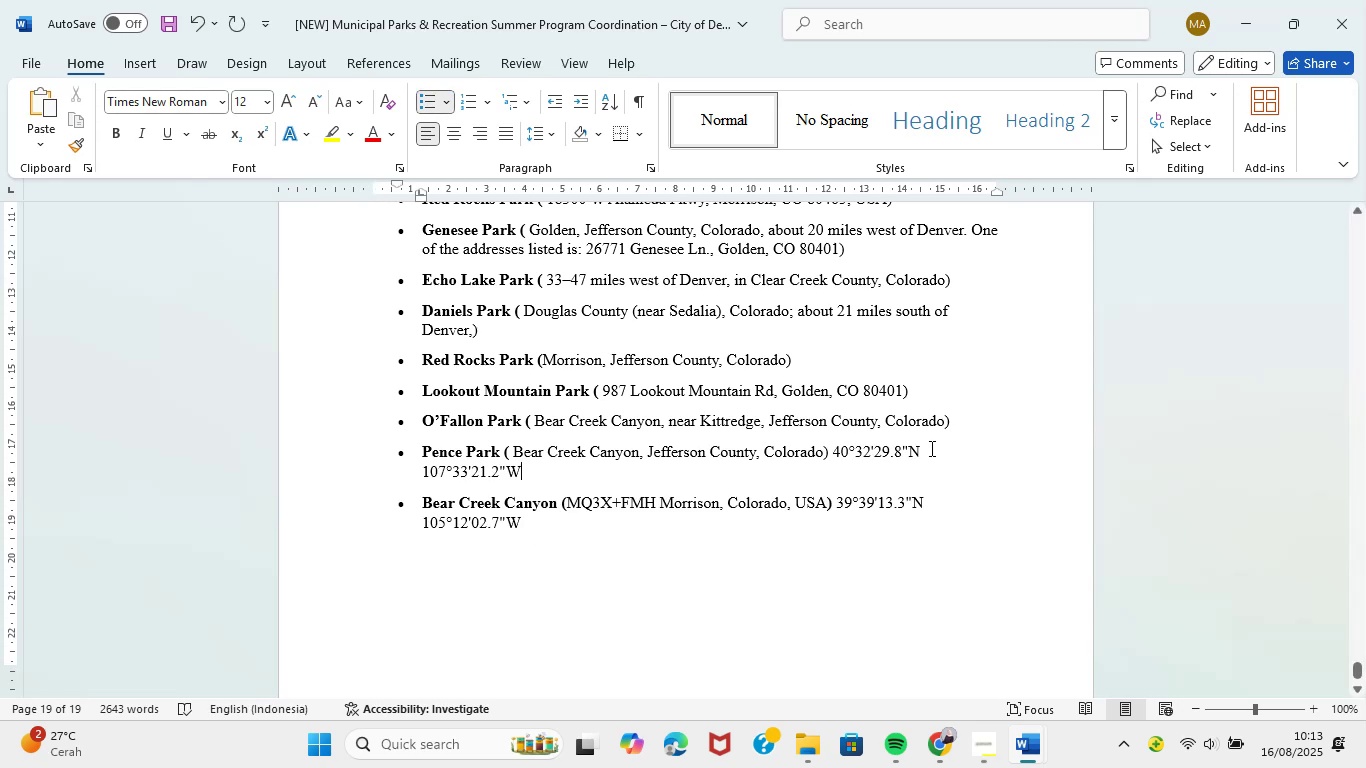 
left_click([986, 421])
 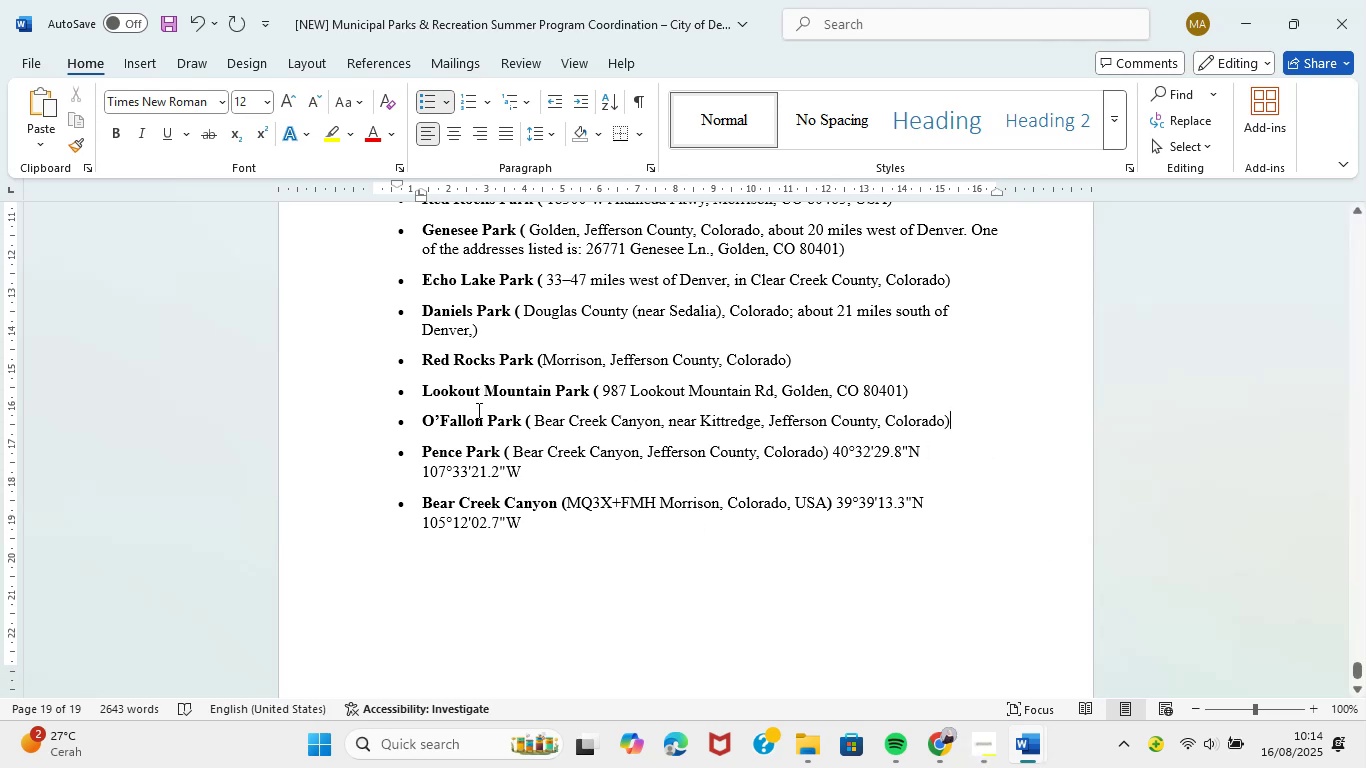 
left_click_drag(start_coordinate=[522, 421], to_coordinate=[426, 419])
 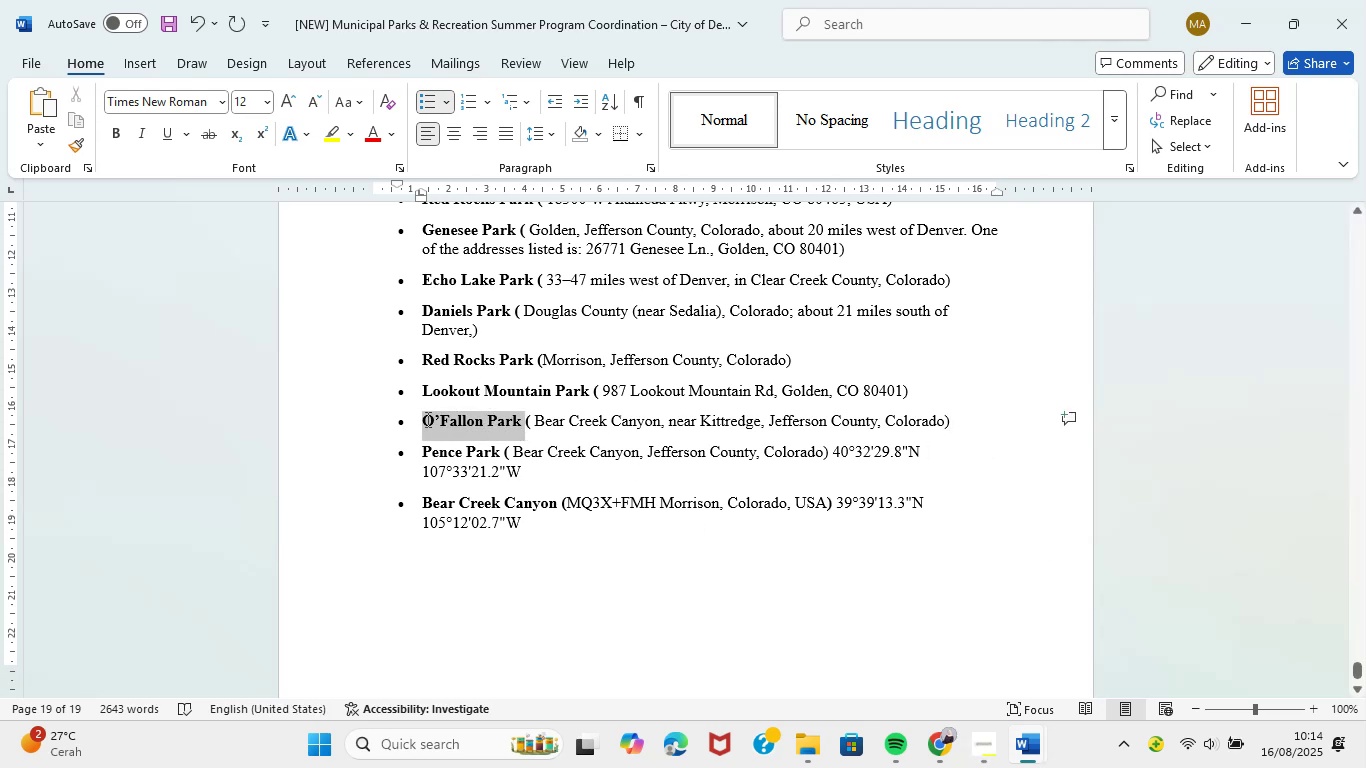 
key(Control+C)
 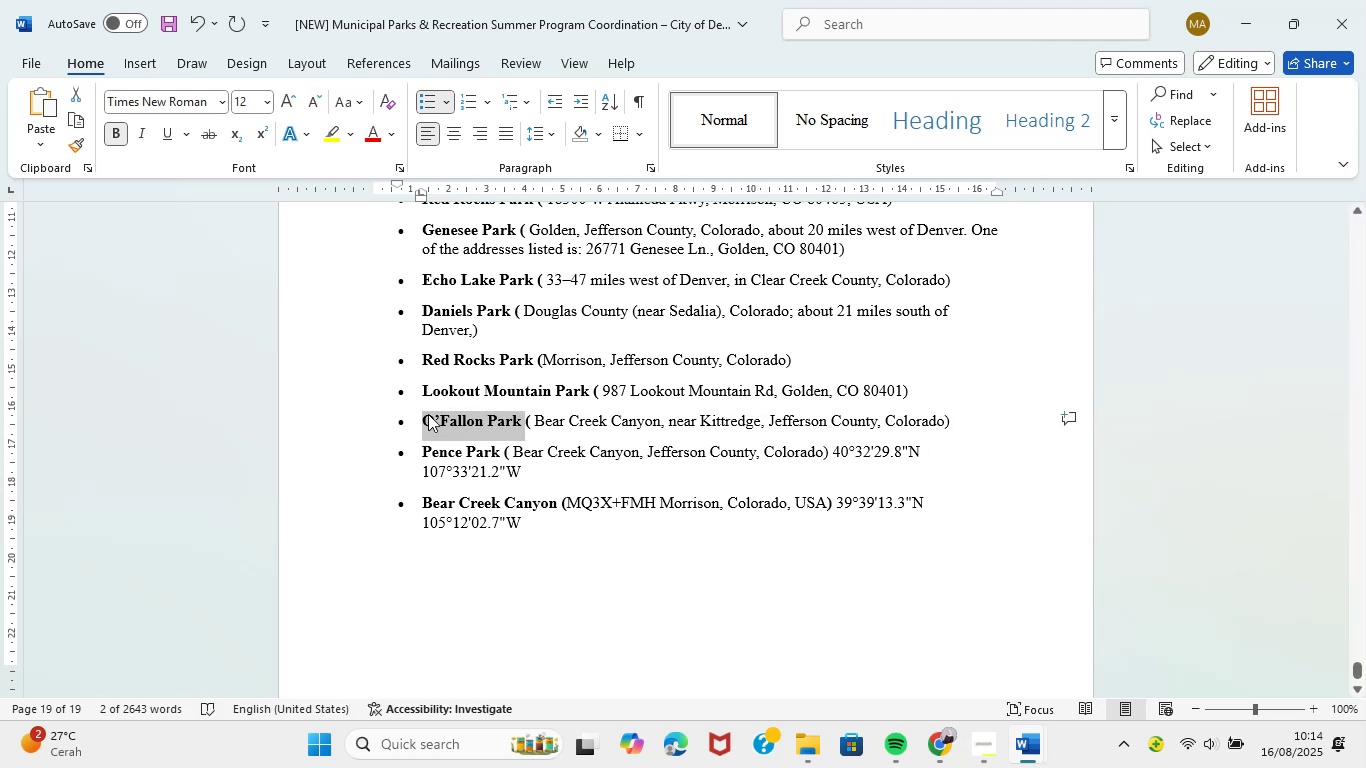 
key(Control+C)
 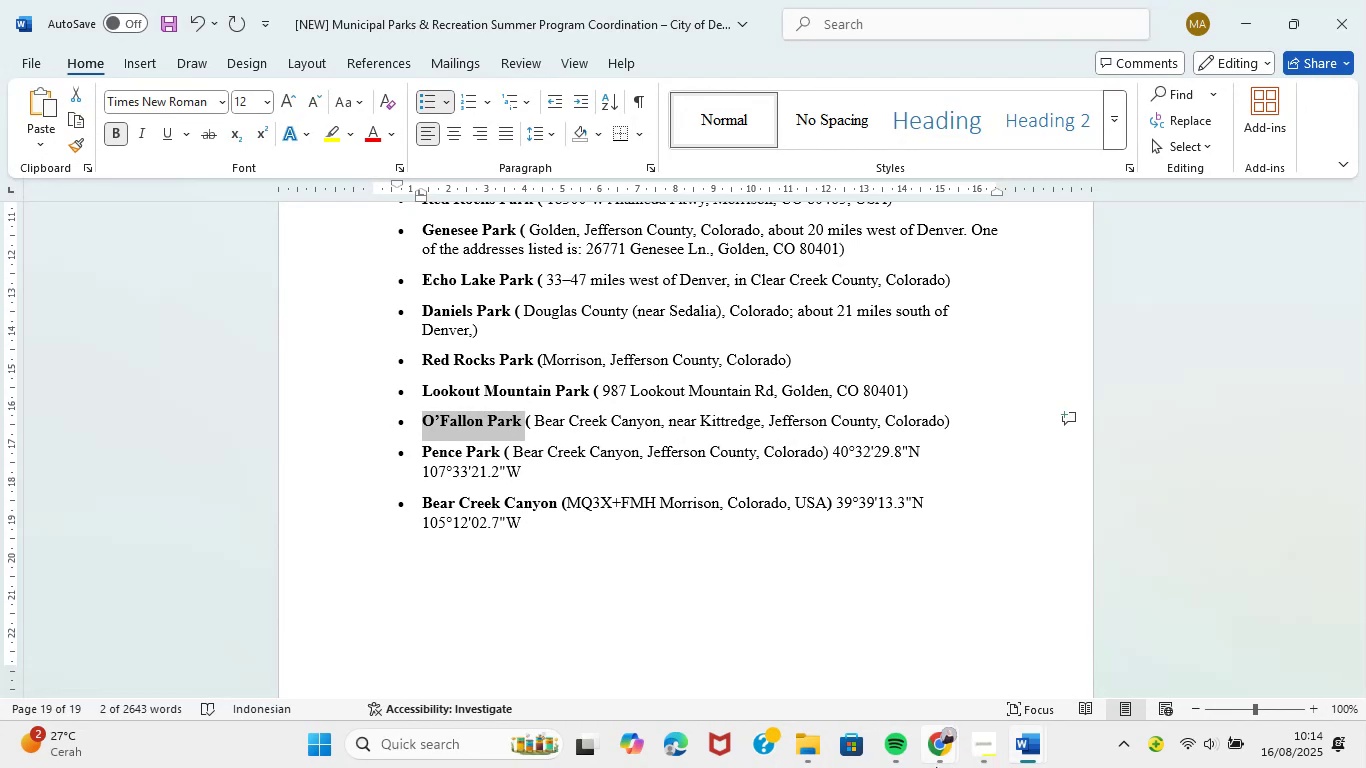 
left_click([871, 672])
 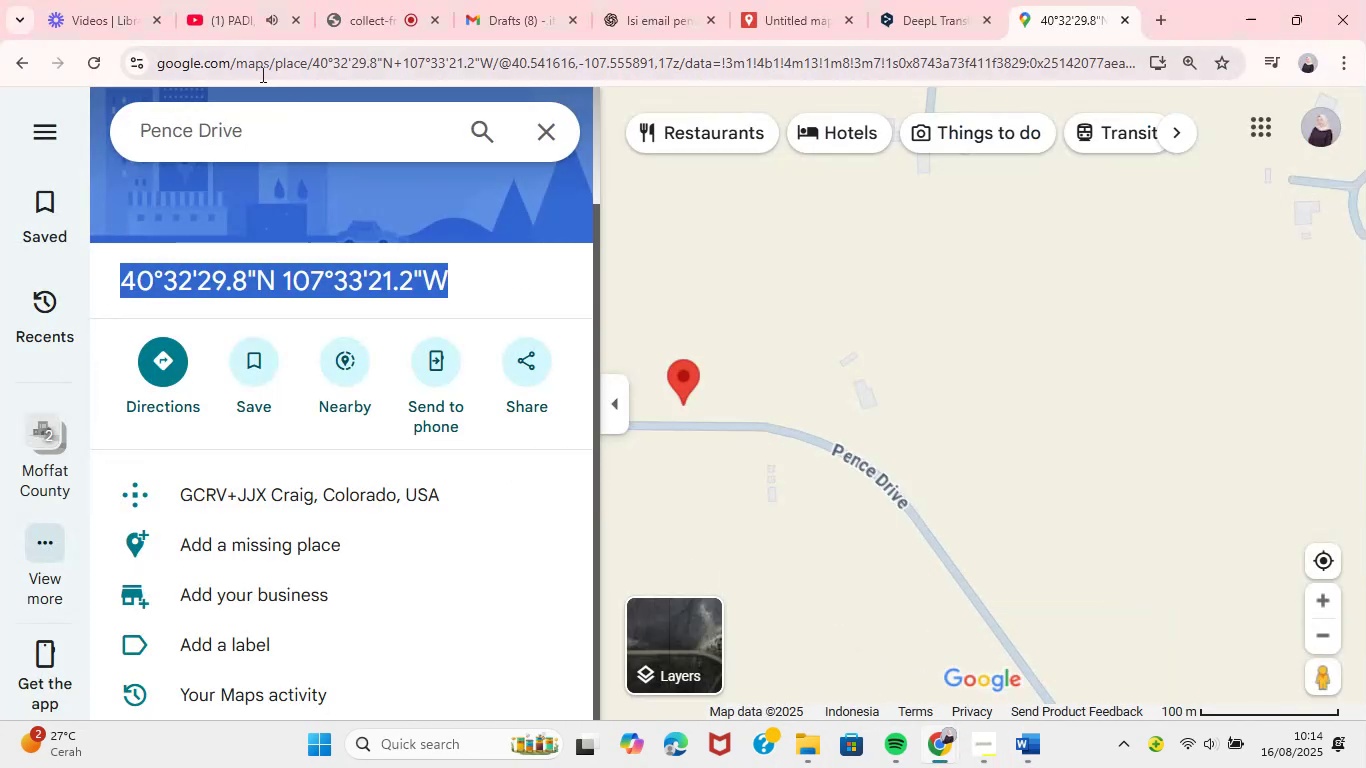 
left_click([233, 120])
 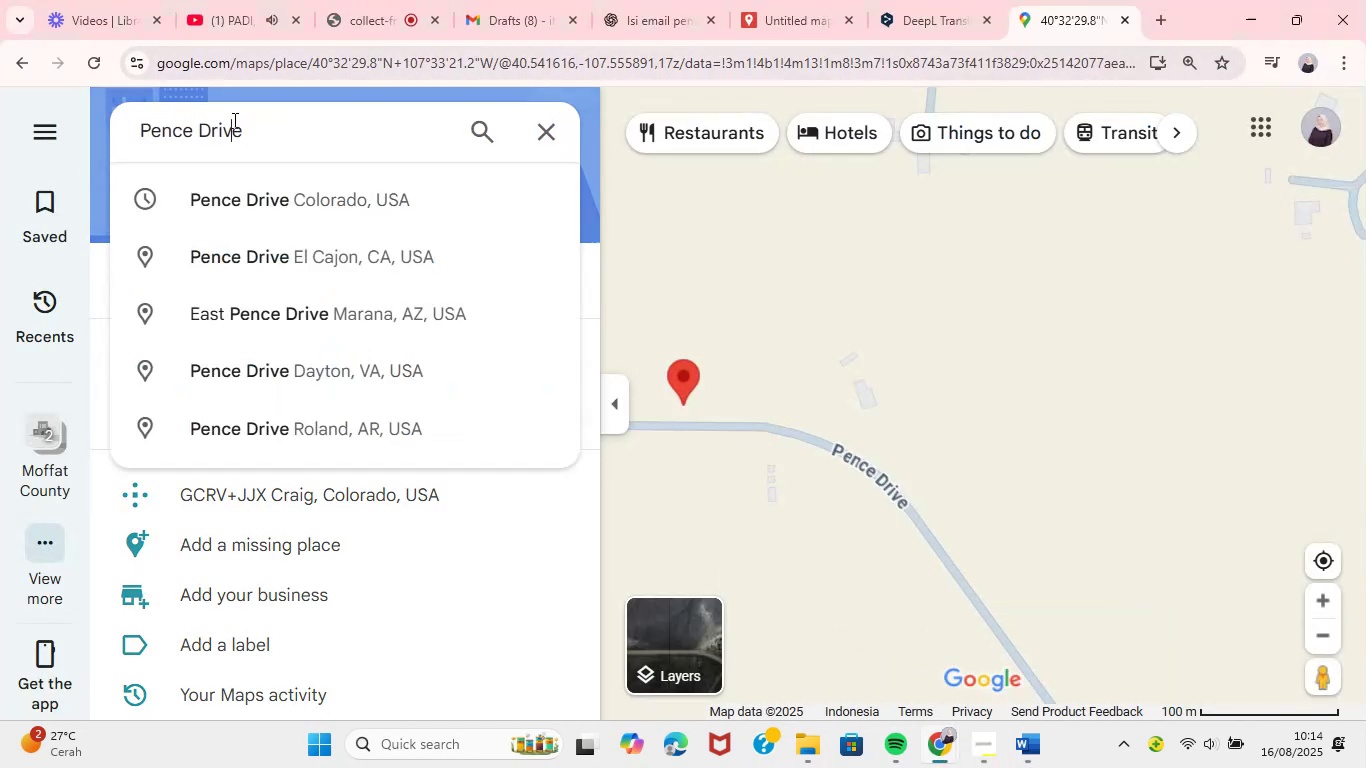 
key(Control+A)
 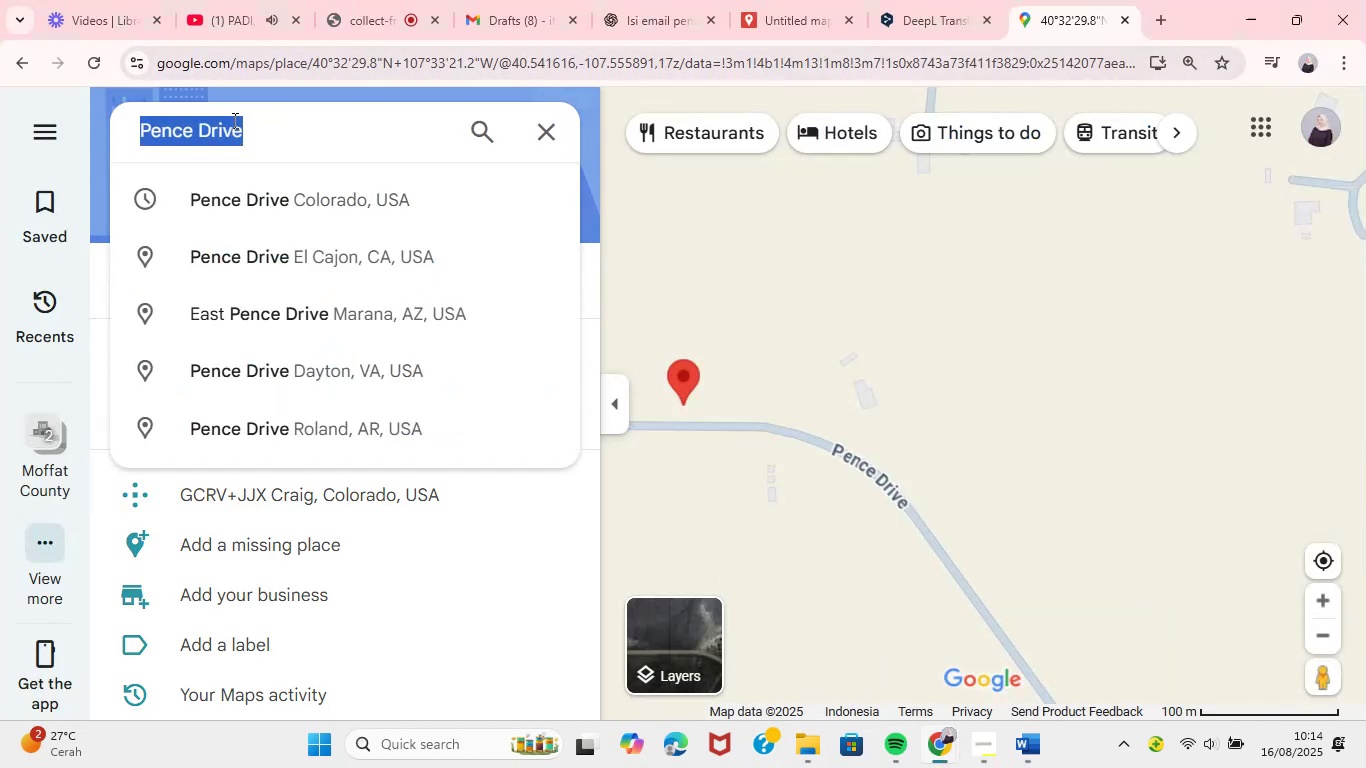 
key(Control+V)
 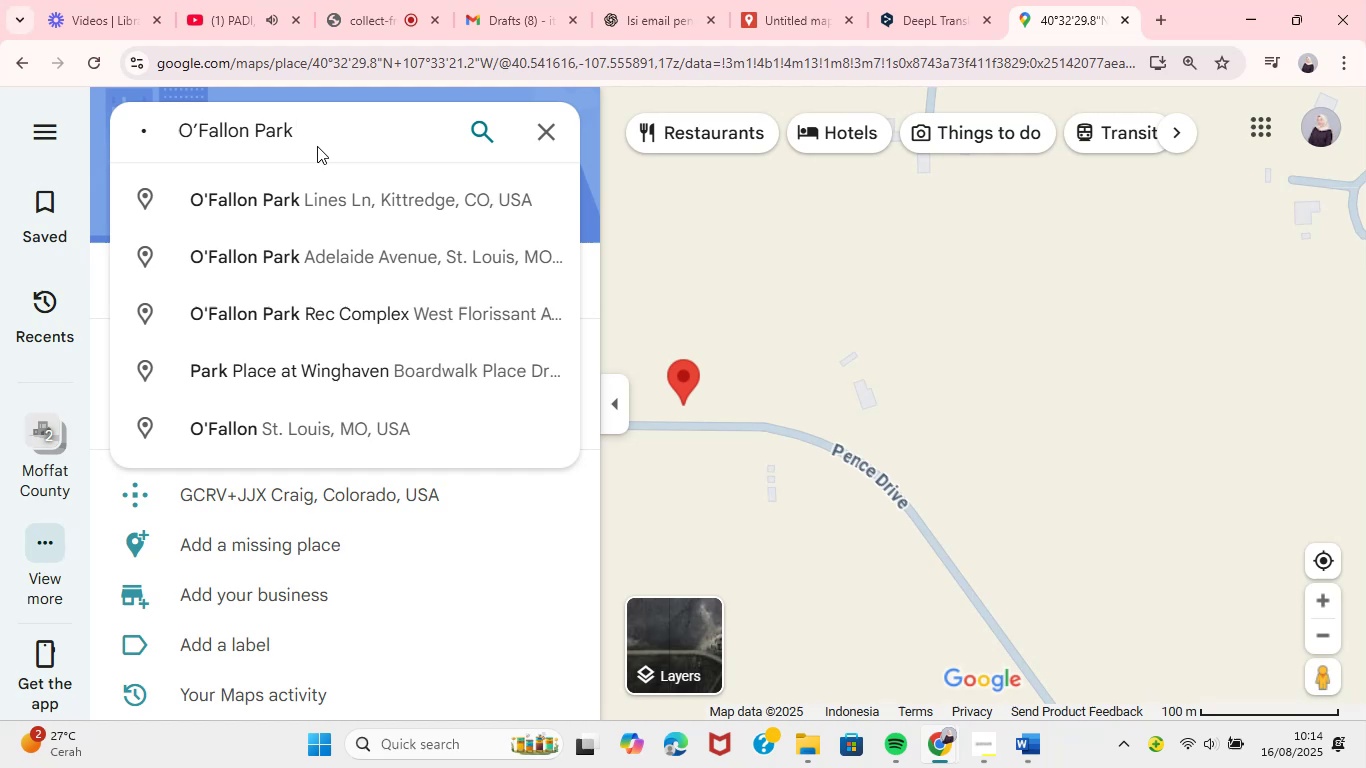 
wait(5.37)
 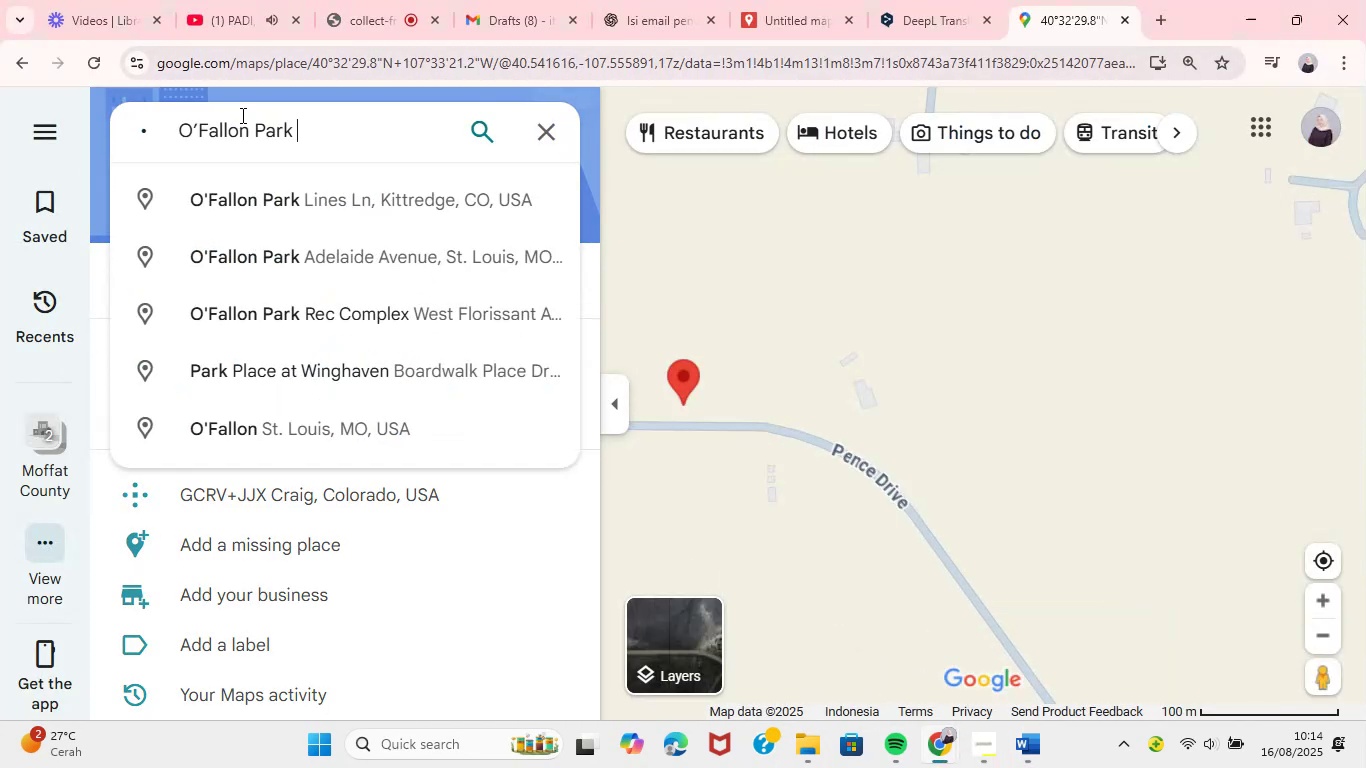 
key(Enter)
 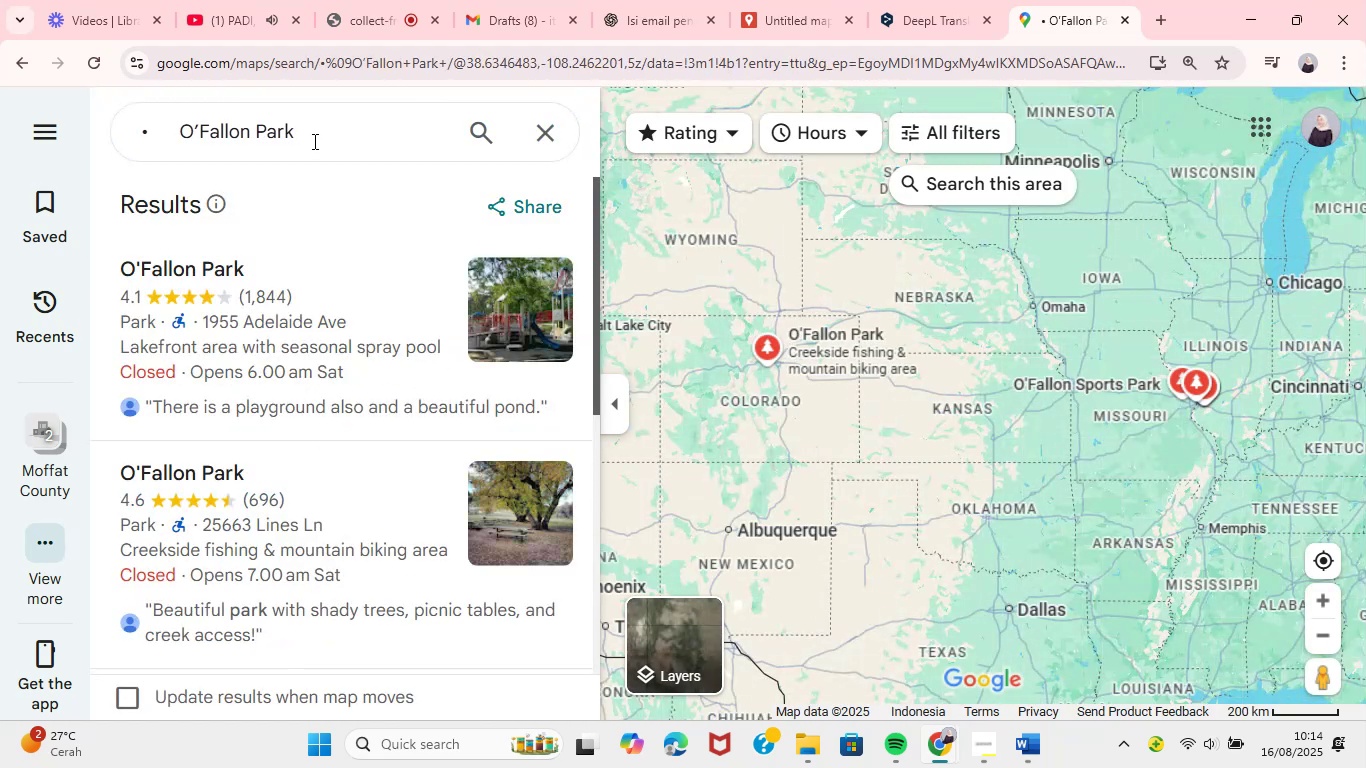 
wait(10.47)
 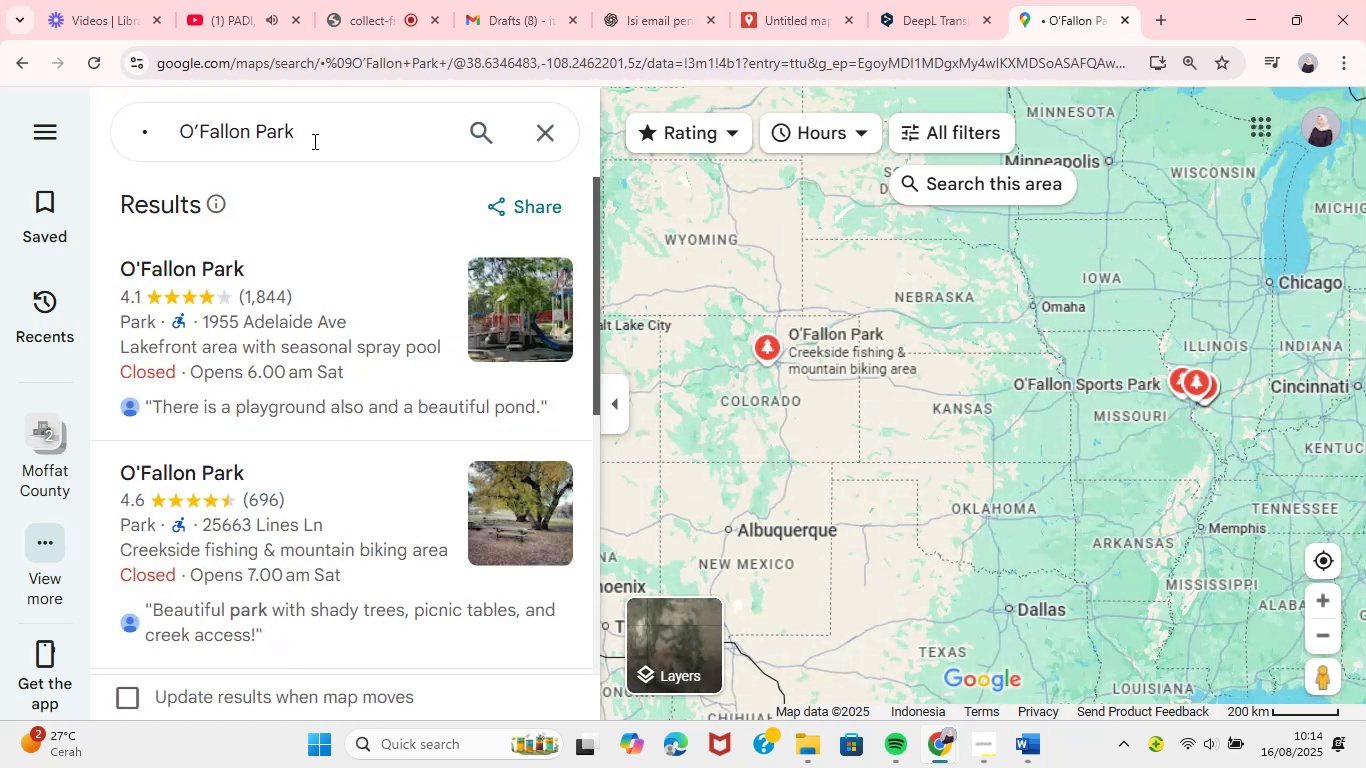 
left_click([472, 285])
 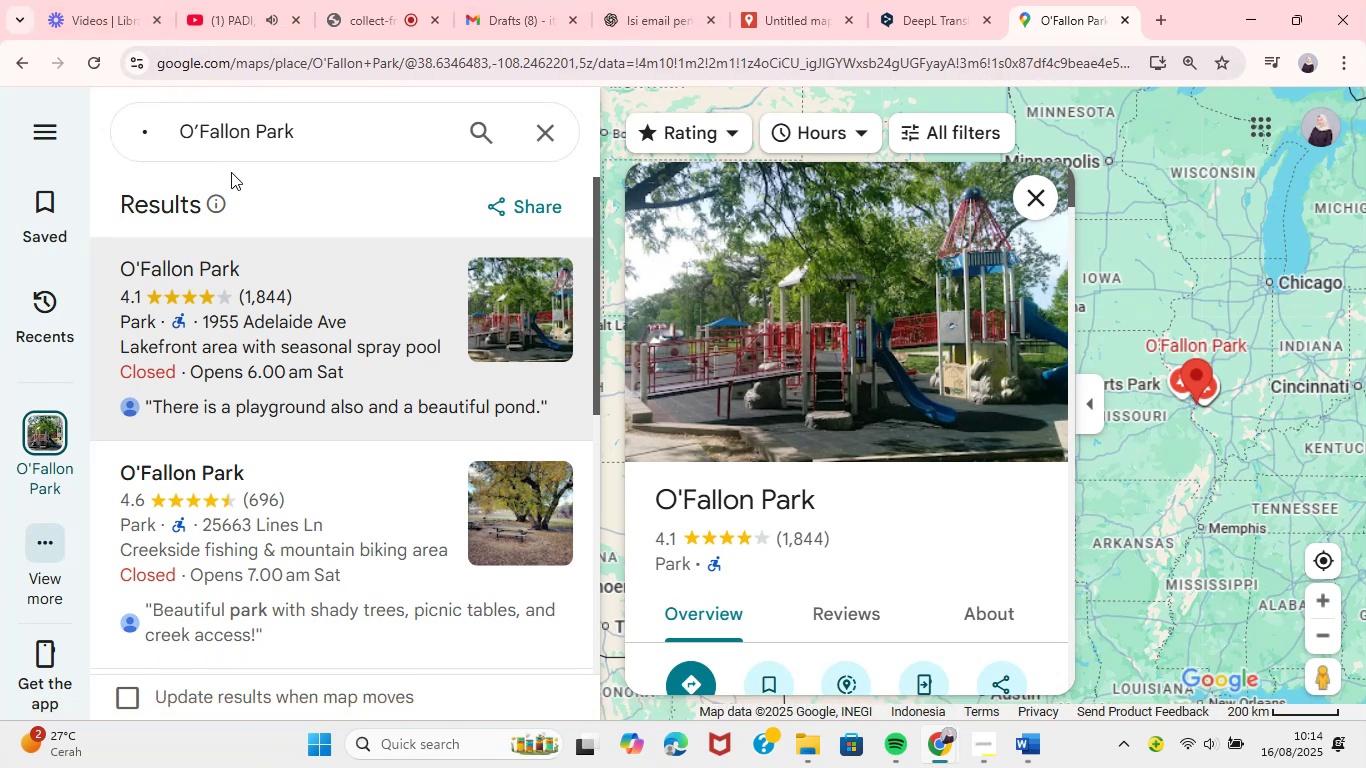 
wait(31.24)
 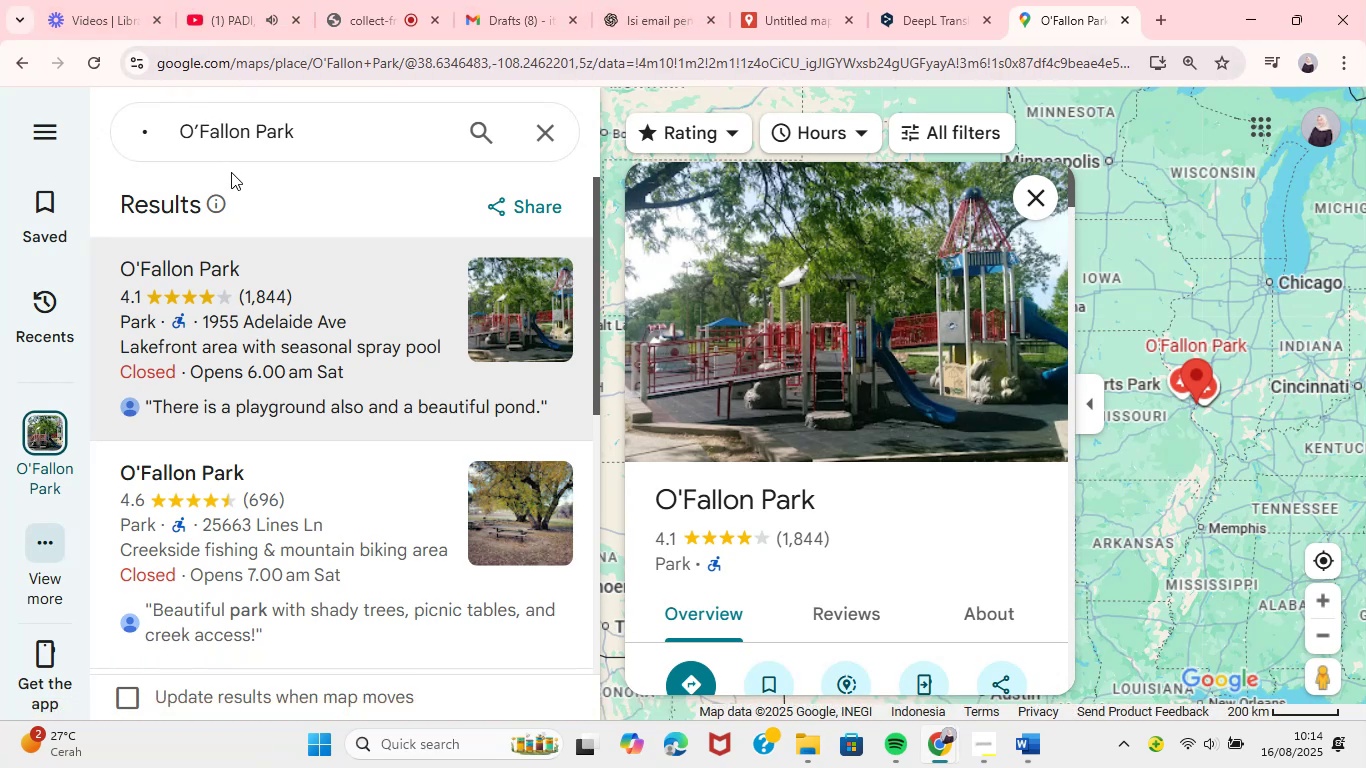 
right_click([1190, 391])
 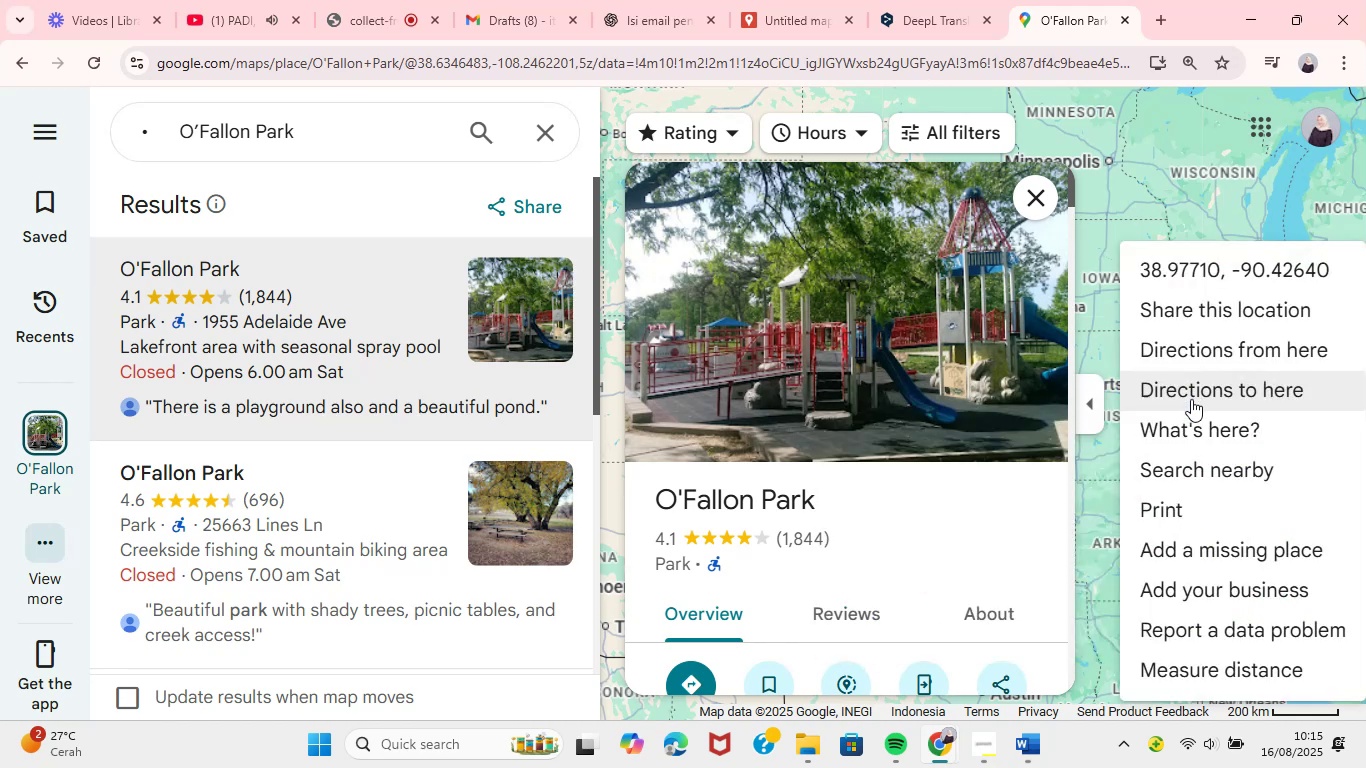 
left_click([1202, 430])
 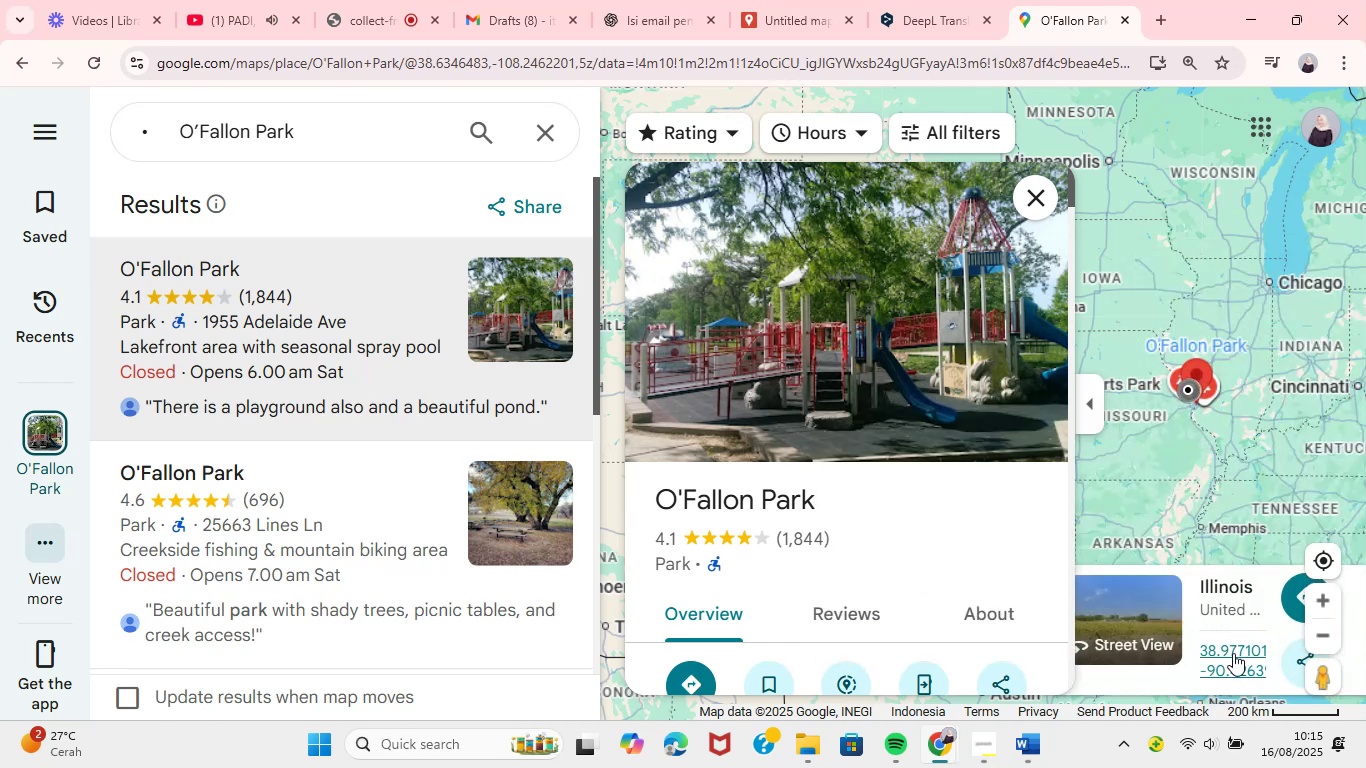 
wait(5.68)
 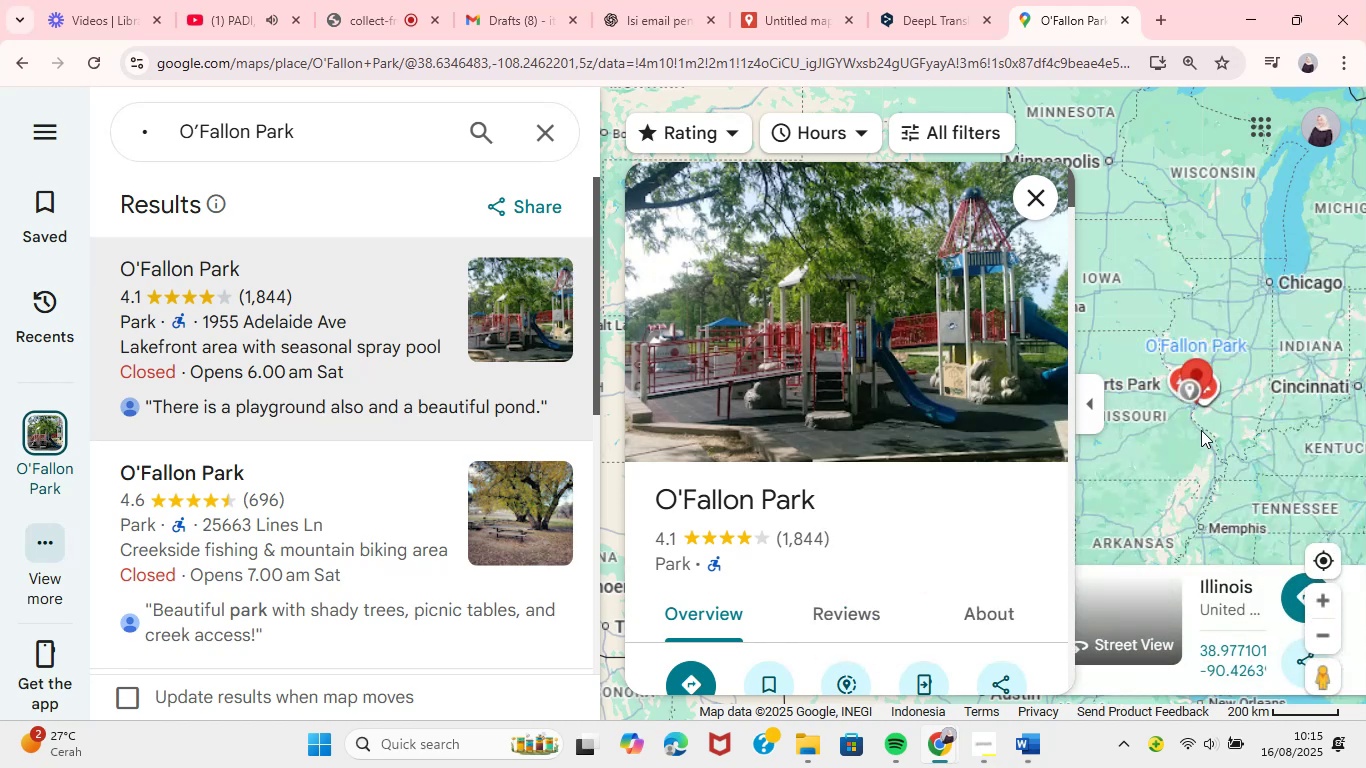 
left_click([1233, 653])
 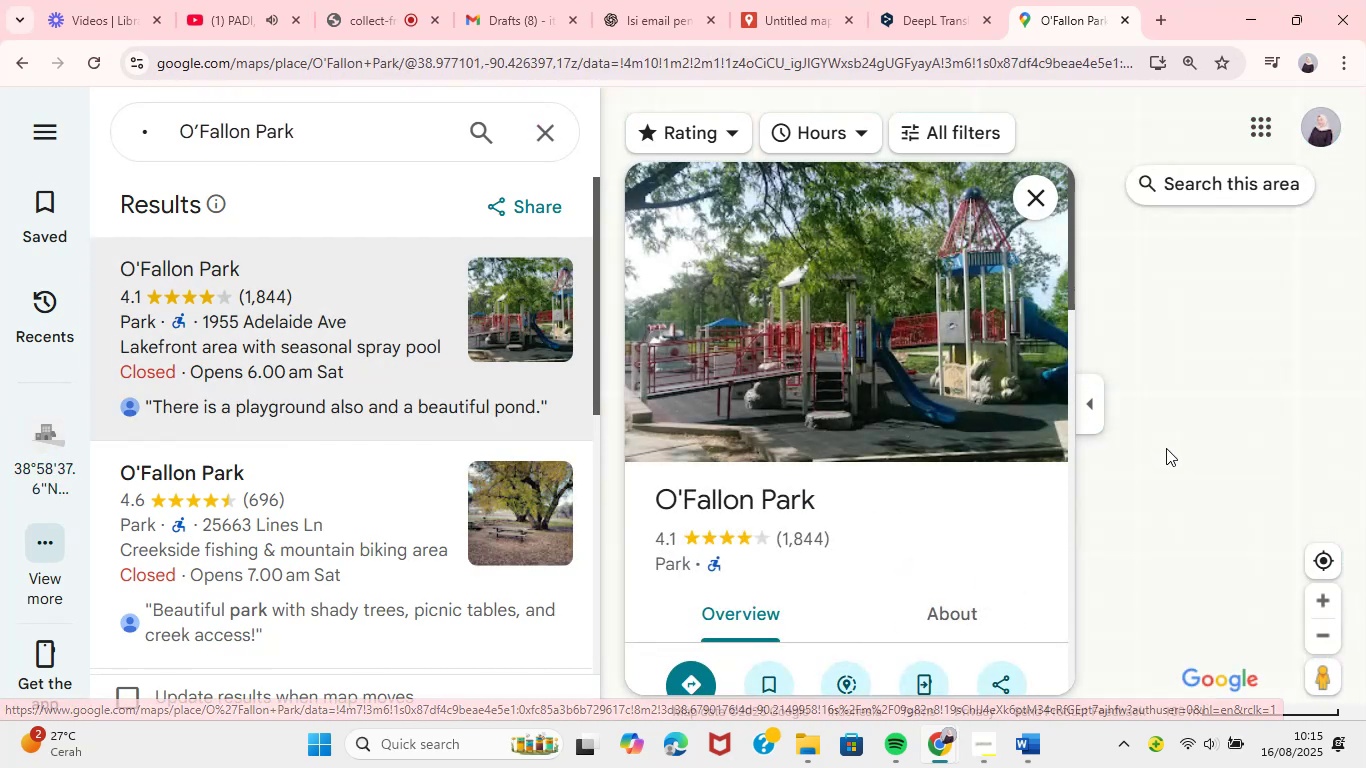 
wait(7.32)
 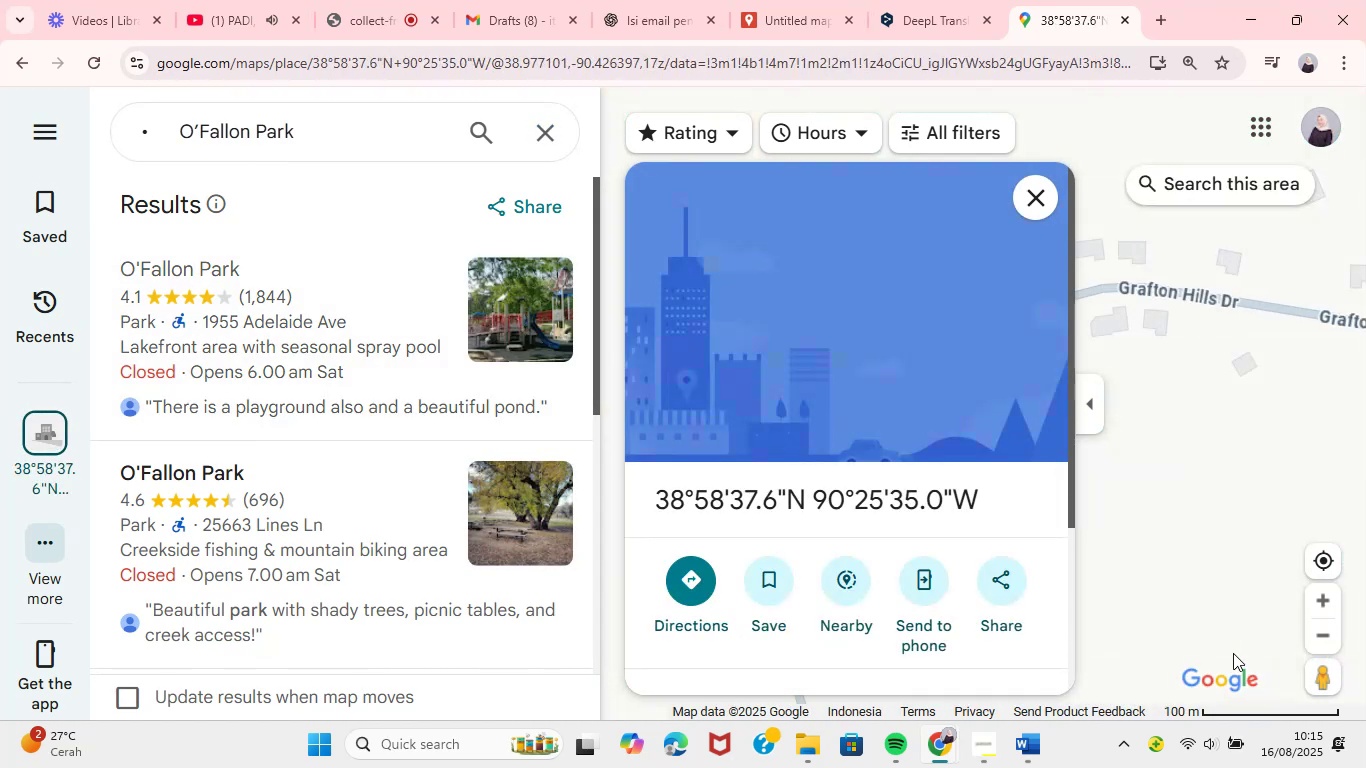 
left_click([1033, 200])
 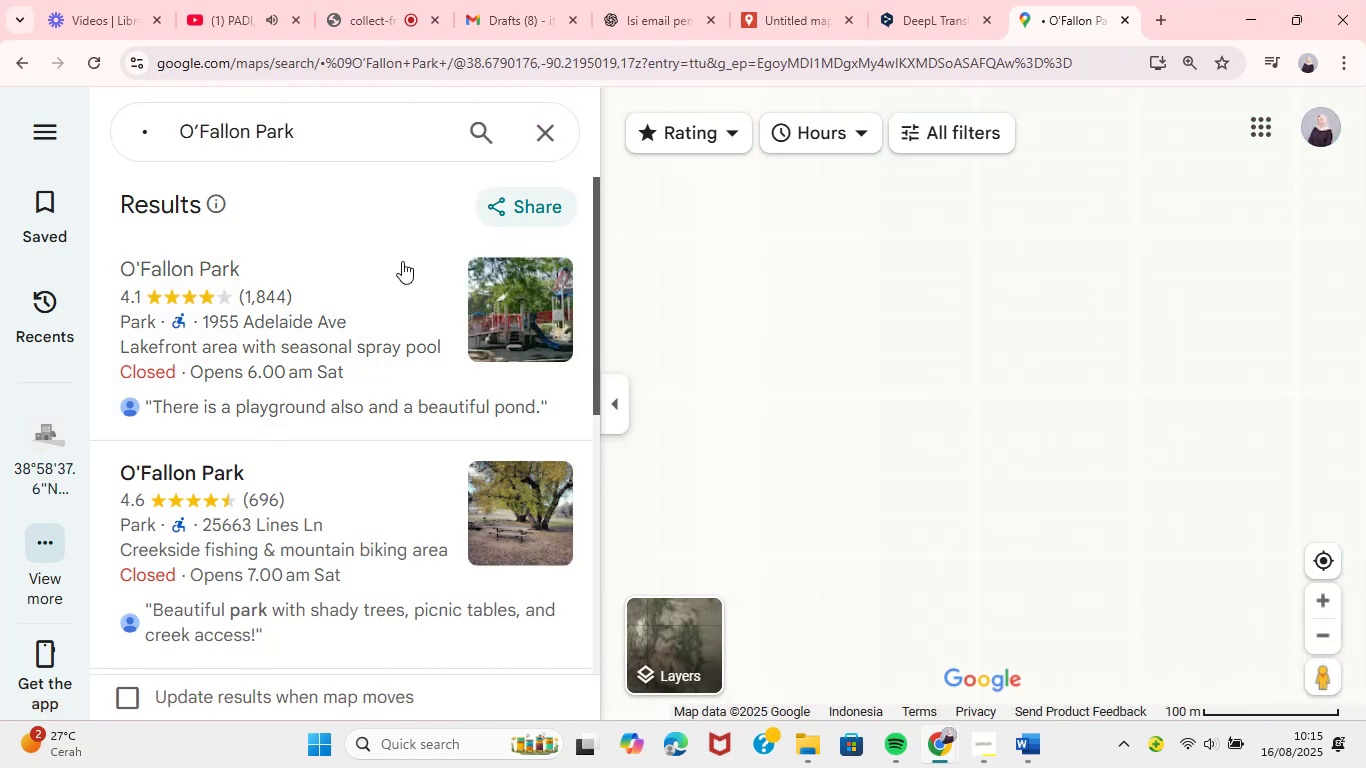 
mouse_move([512, 325])
 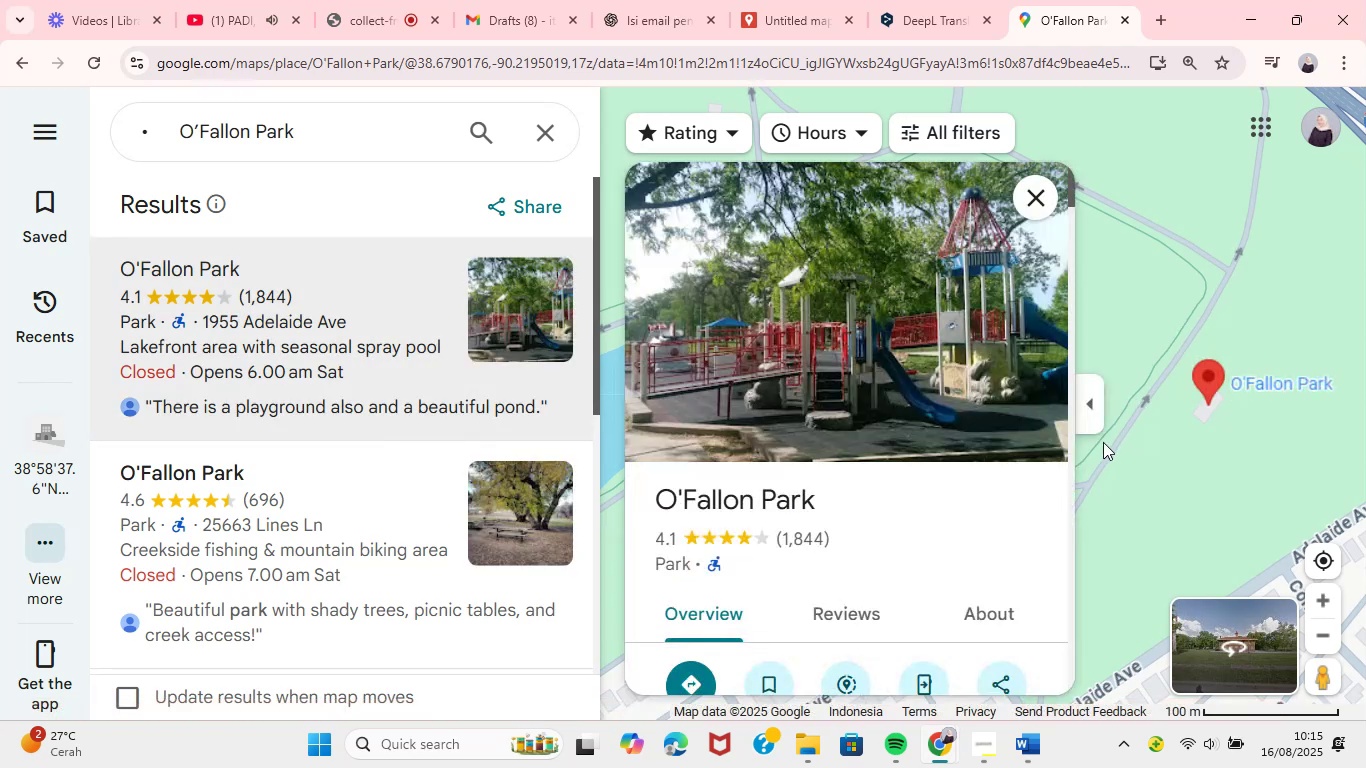 
left_click([499, 304])
 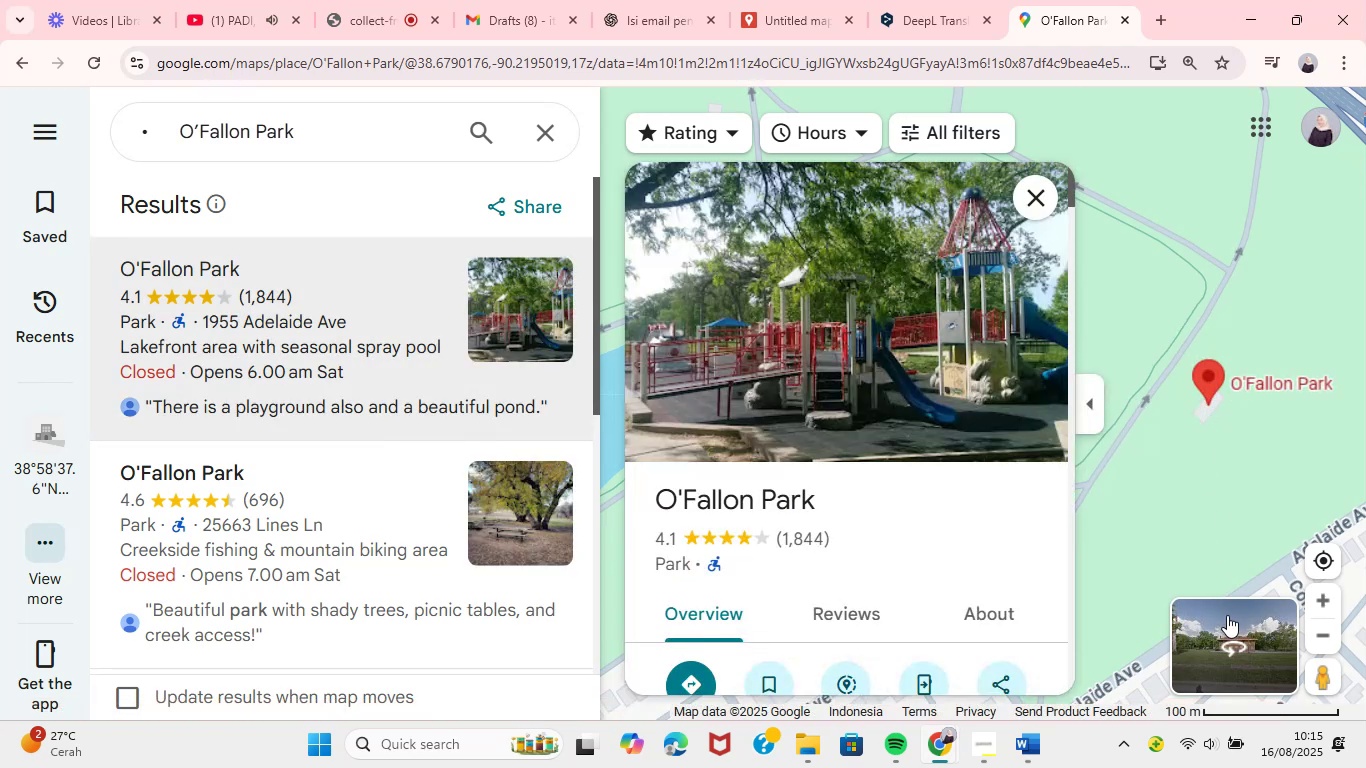 
wait(5.34)
 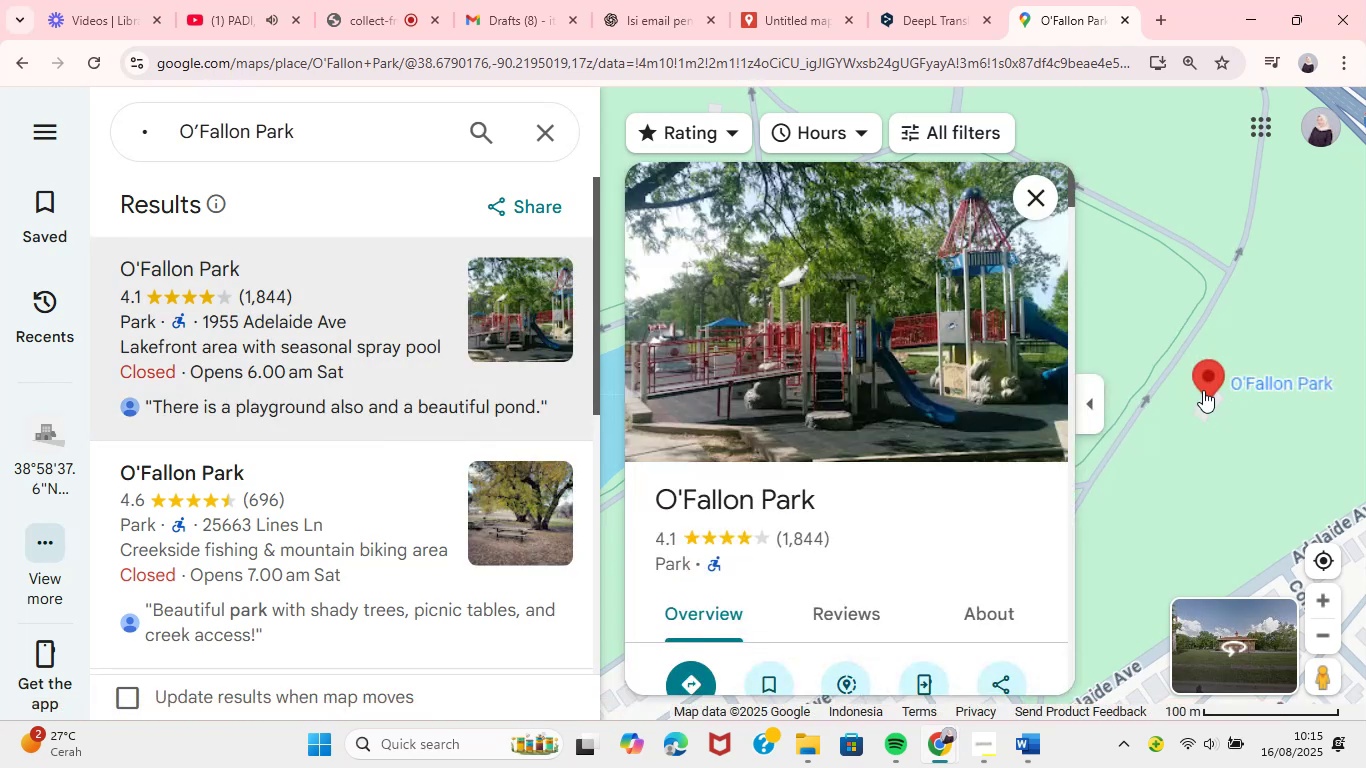 
left_click([1205, 384])
 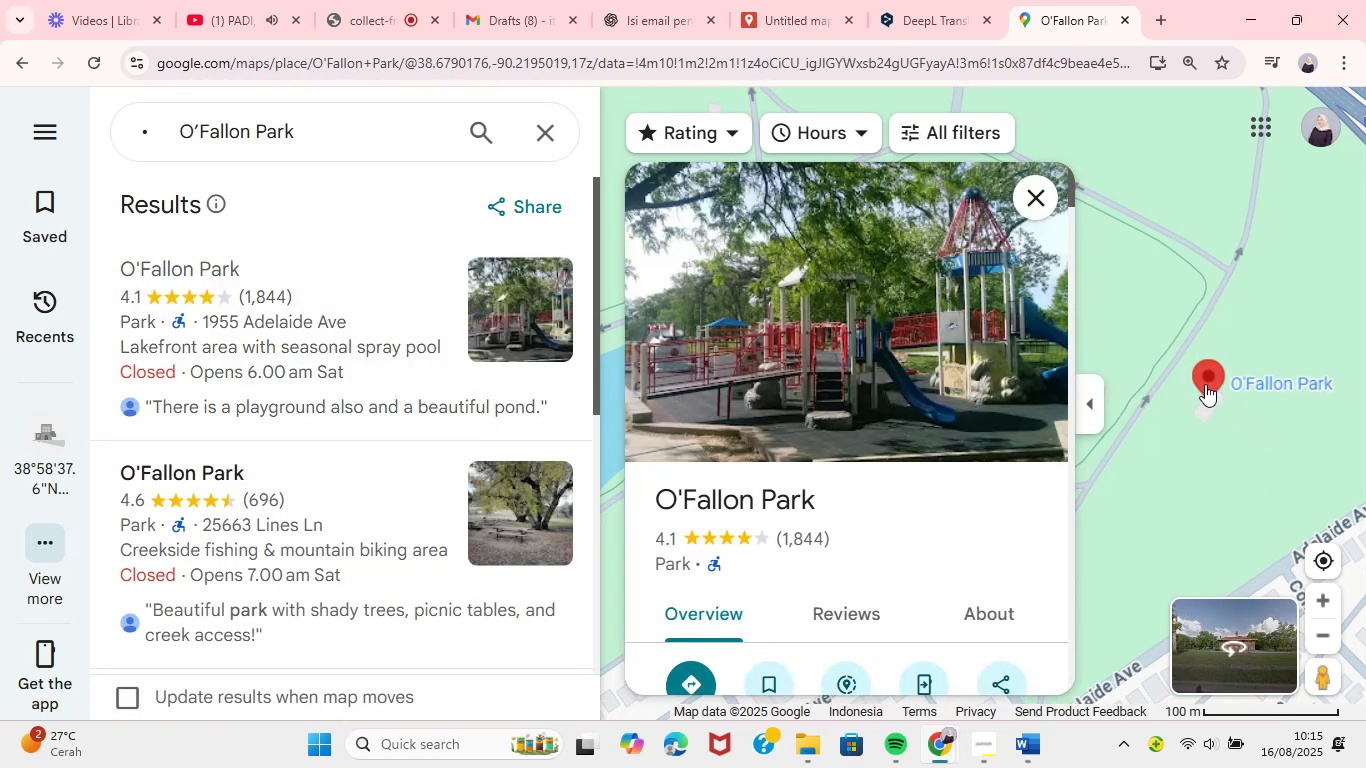 
right_click([1205, 384])
 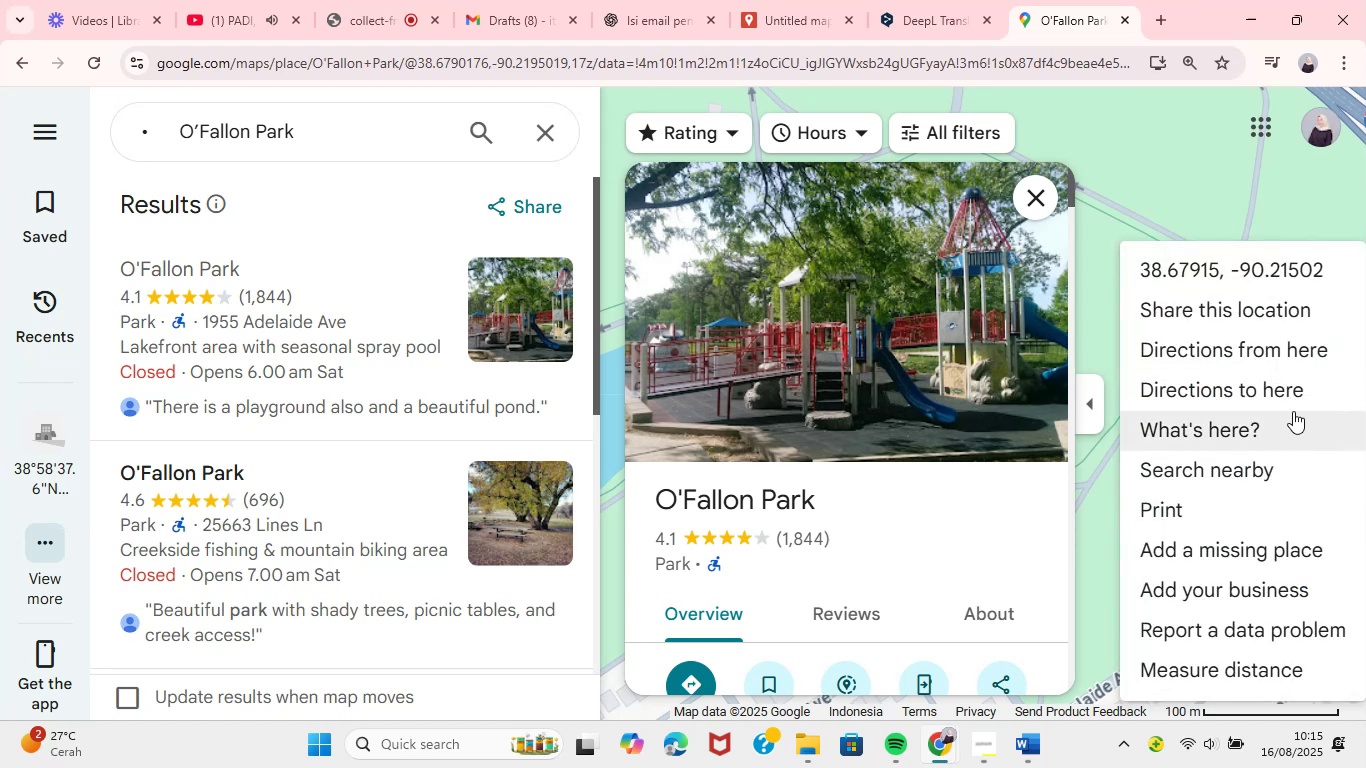 
left_click([1273, 434])
 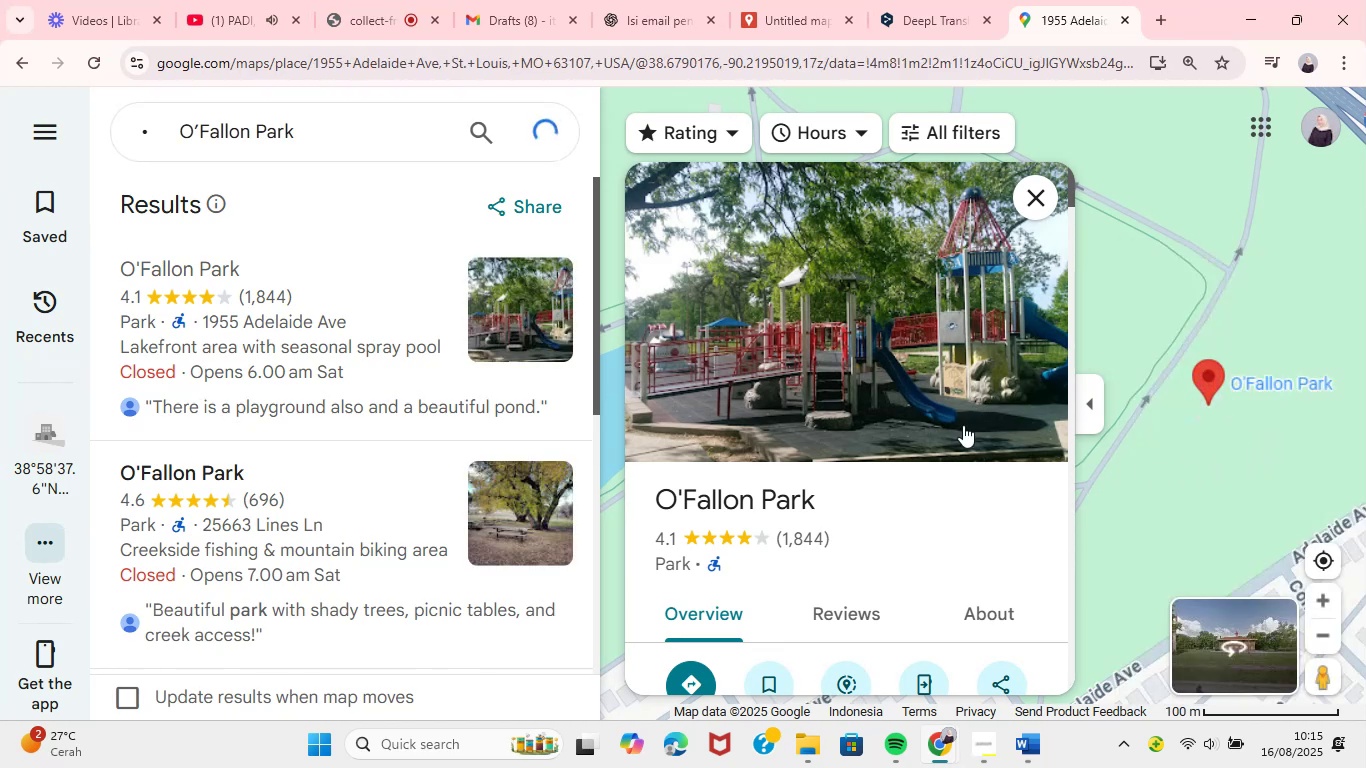 
mouse_move([591, 396])
 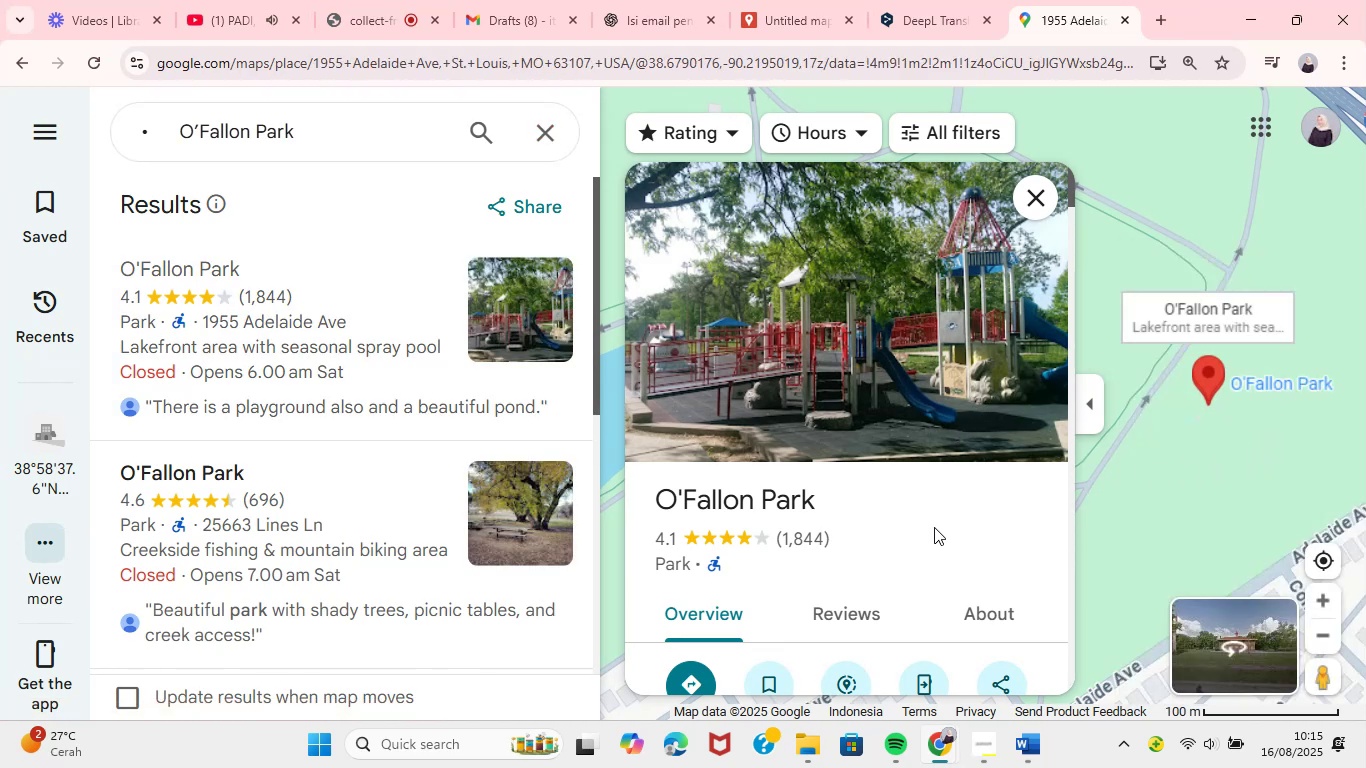 
mouse_move([954, 523])
 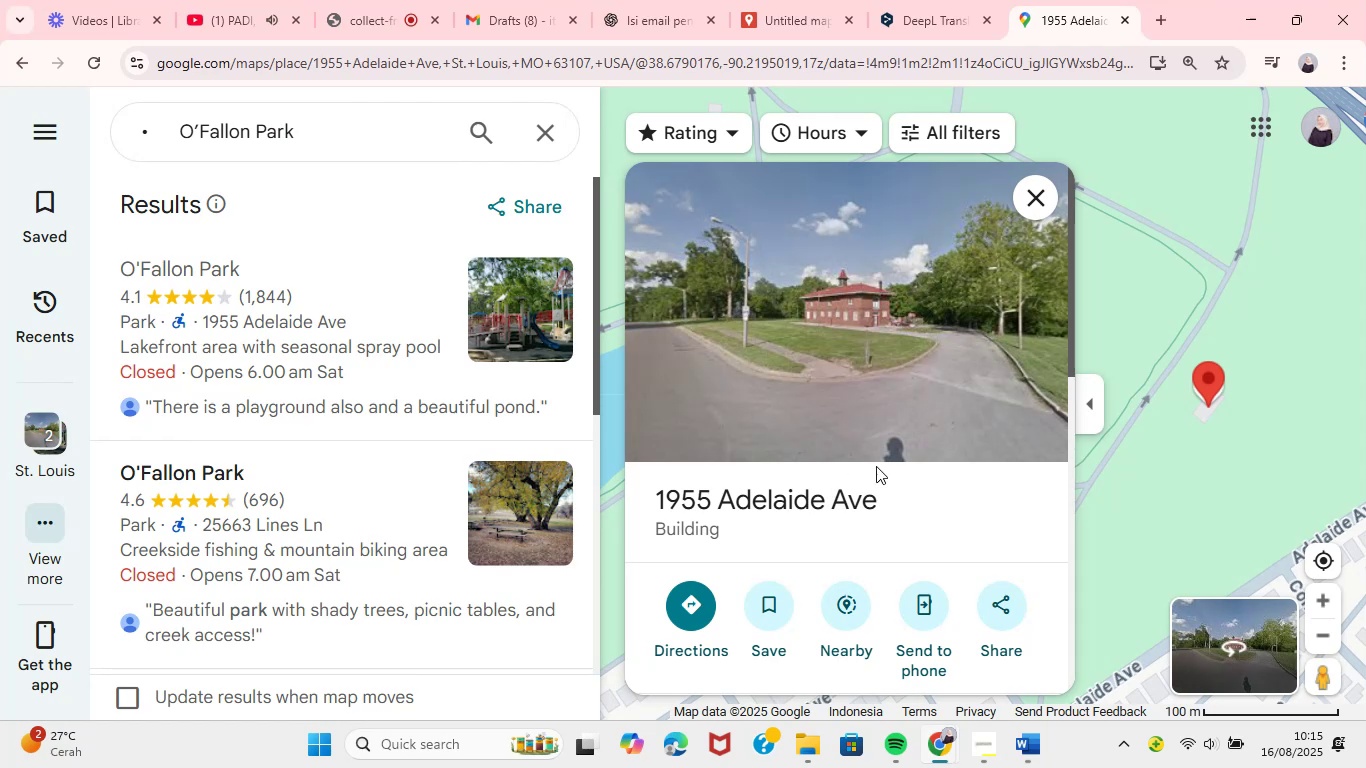 
wait(6.1)
 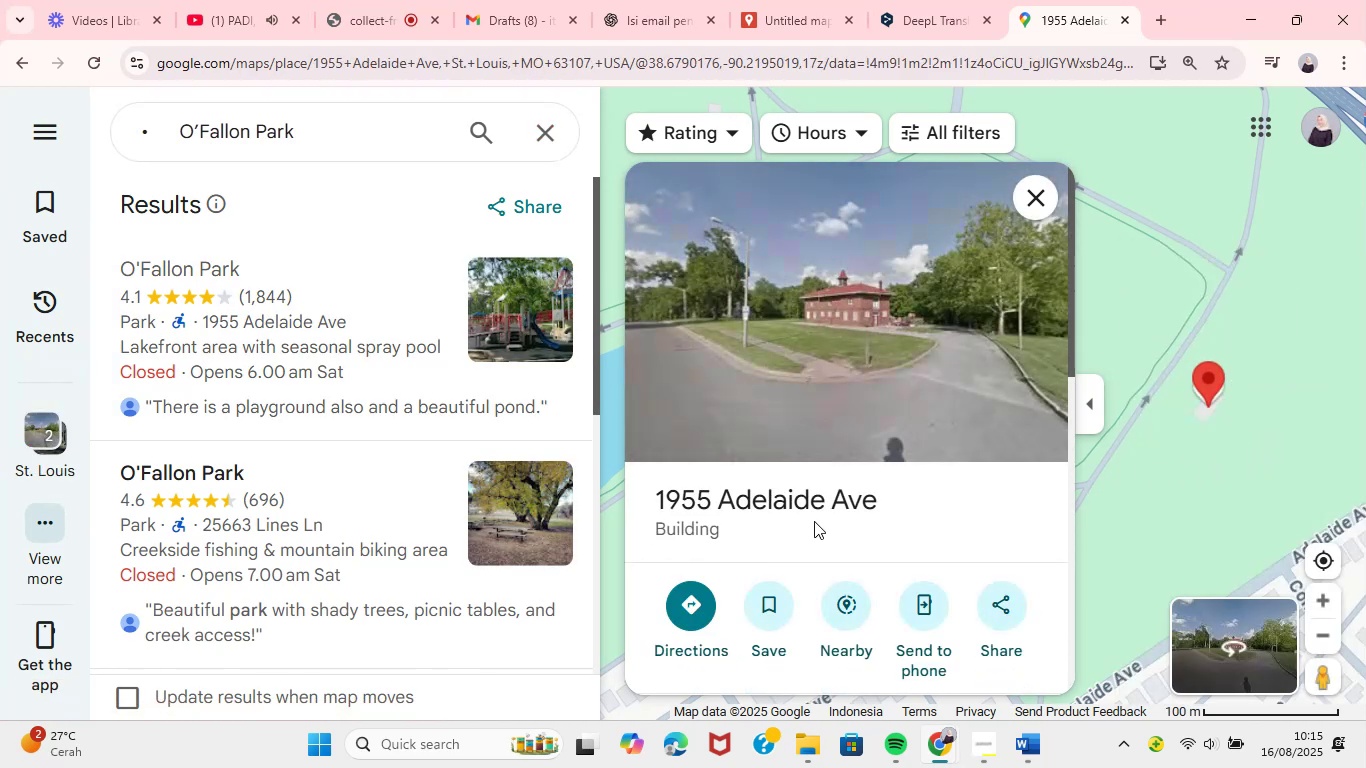 
right_click([1197, 376])
 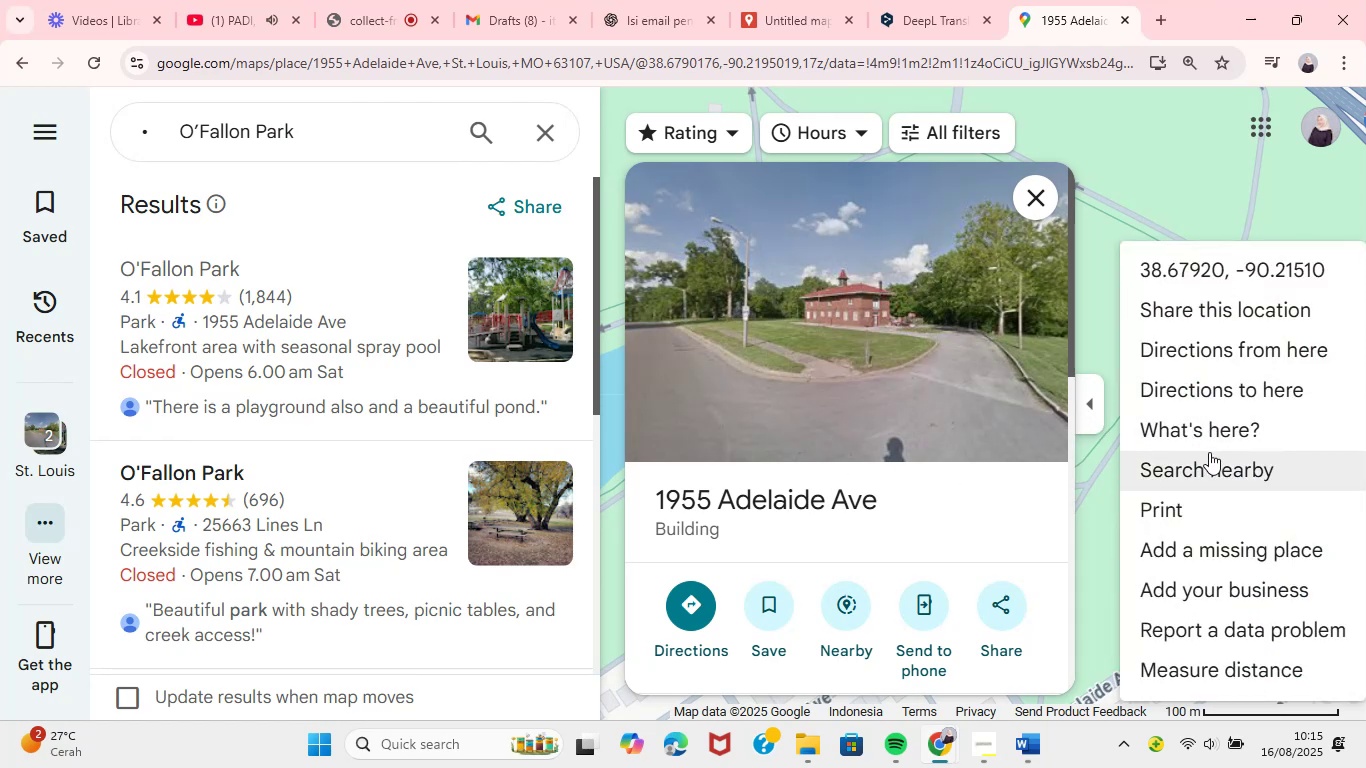 
left_click([1223, 429])
 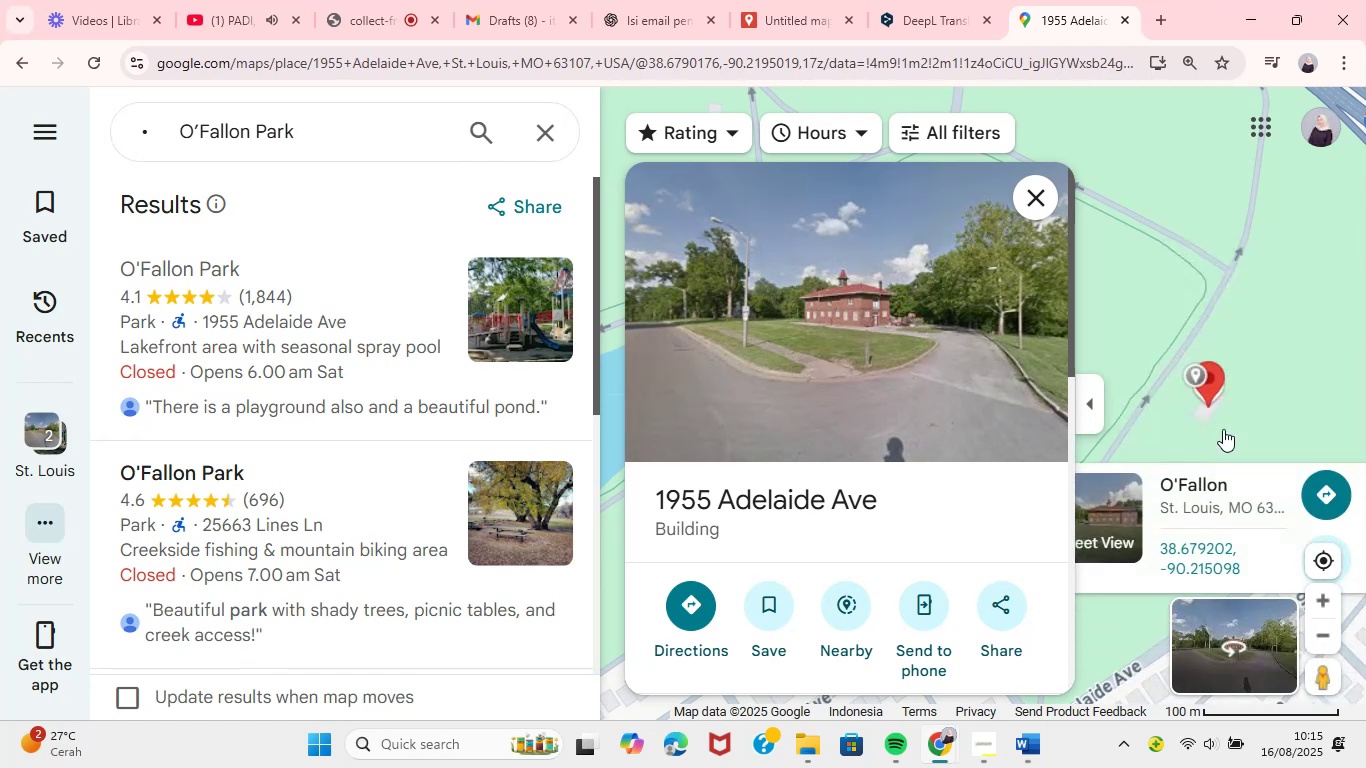 
mouse_move([1167, 544])
 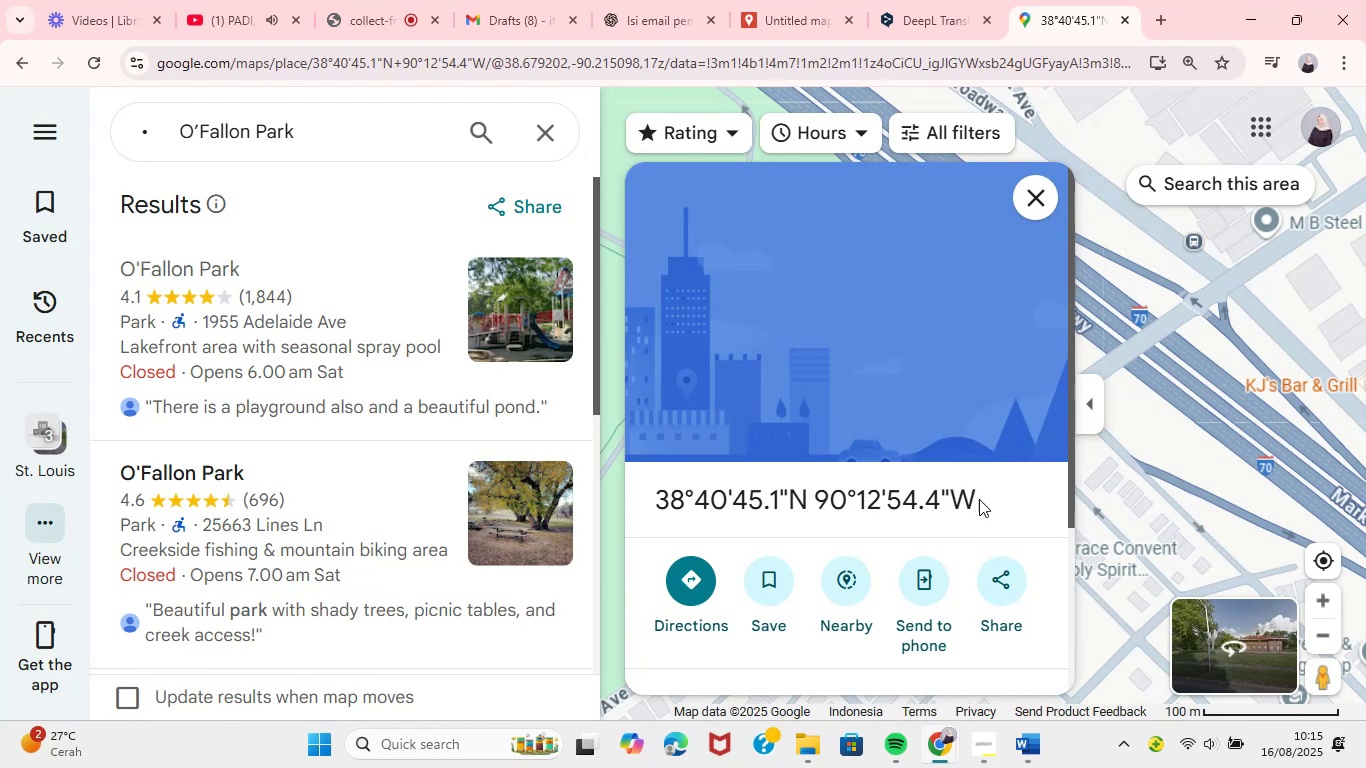 
left_click([990, 499])
 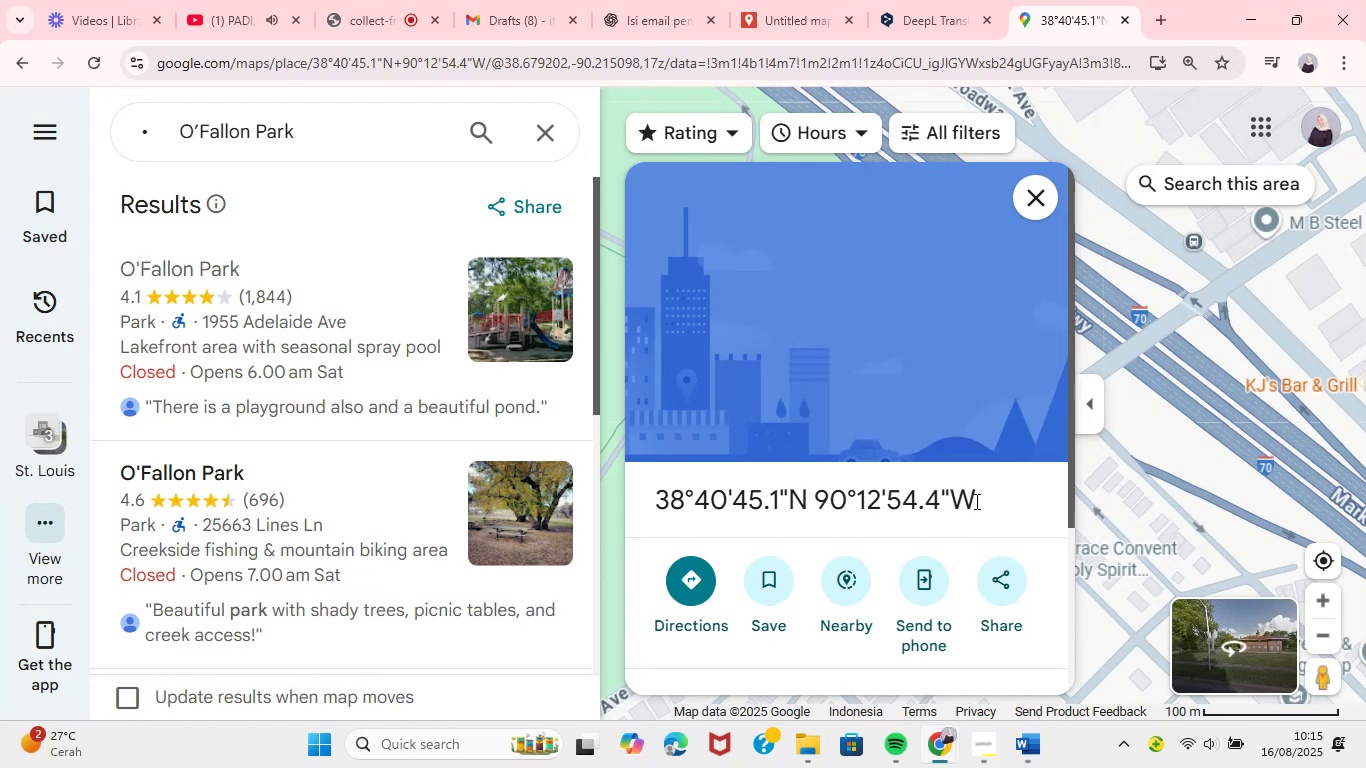 
left_click([975, 501])
 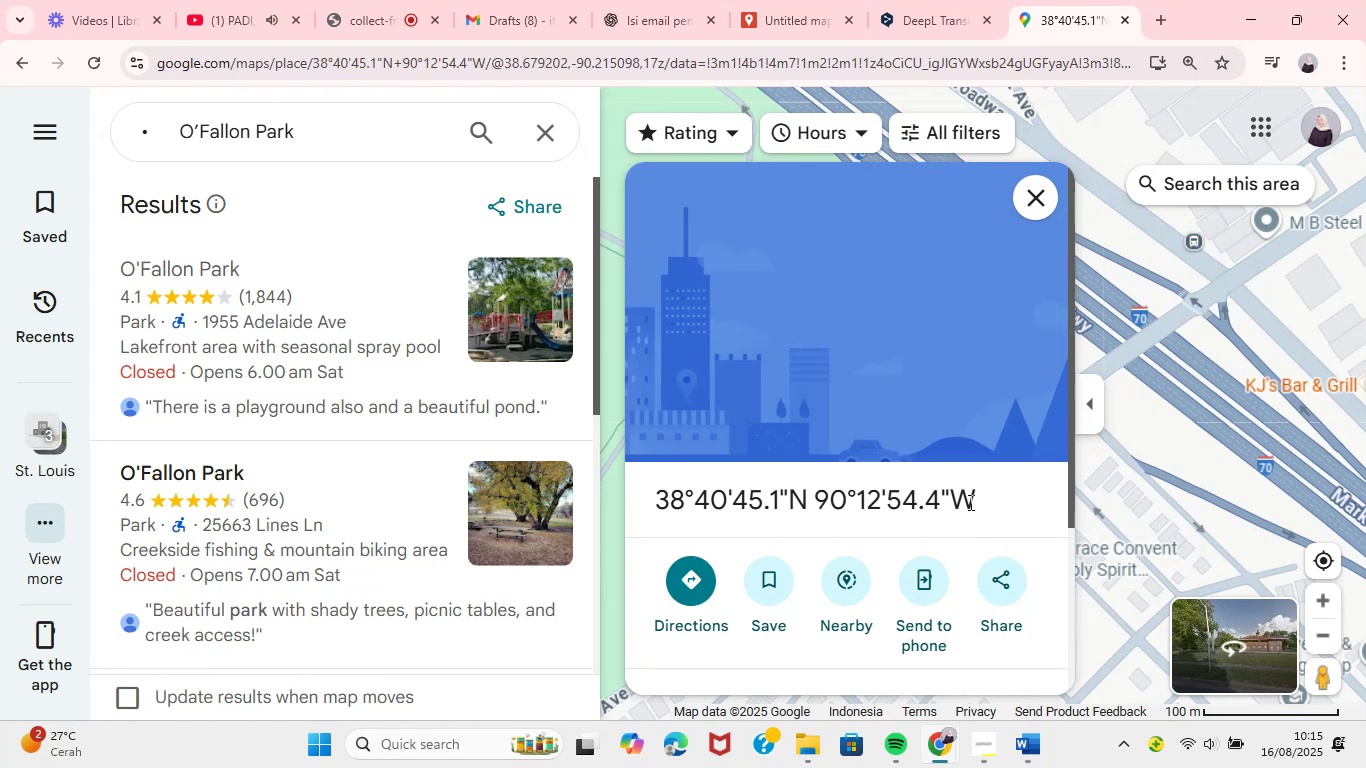 
left_click([964, 504])
 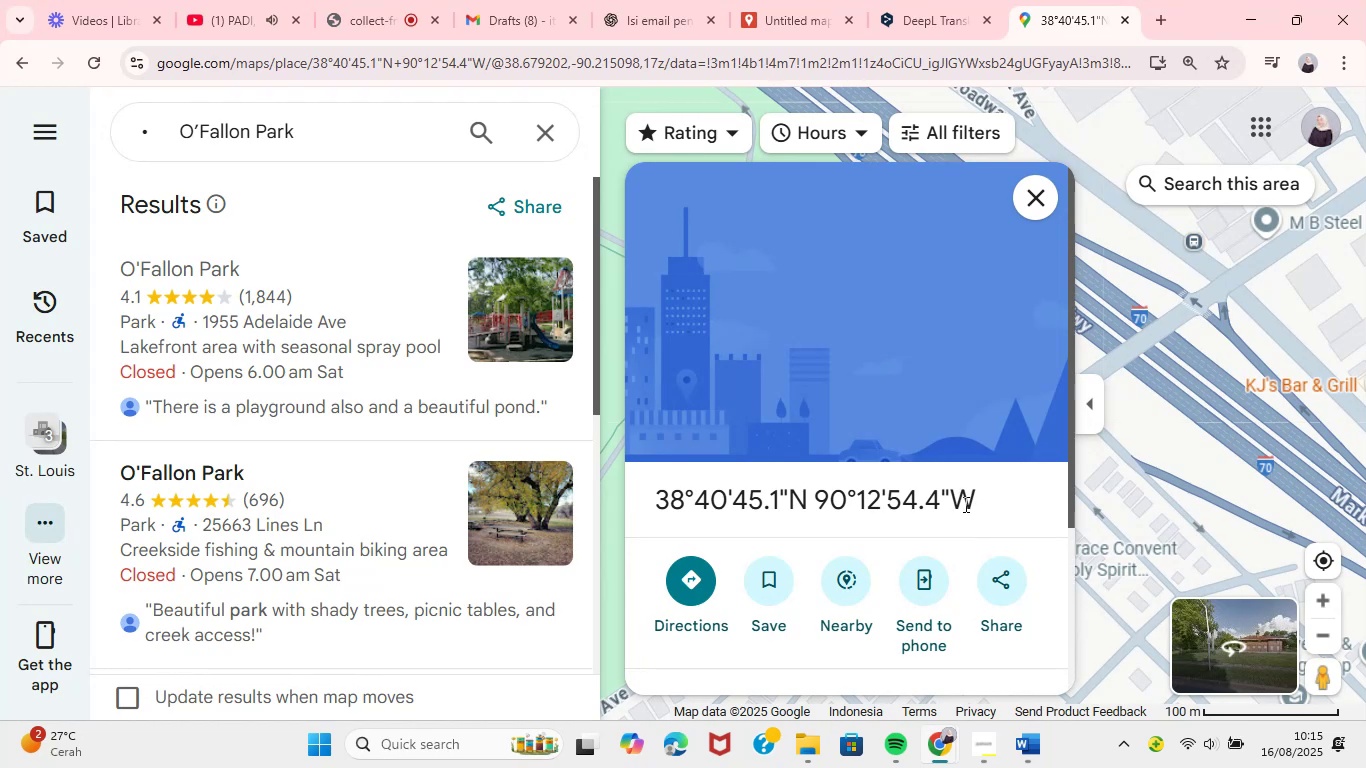 
hold_key(key=ControlLeft, duration=0.53)
 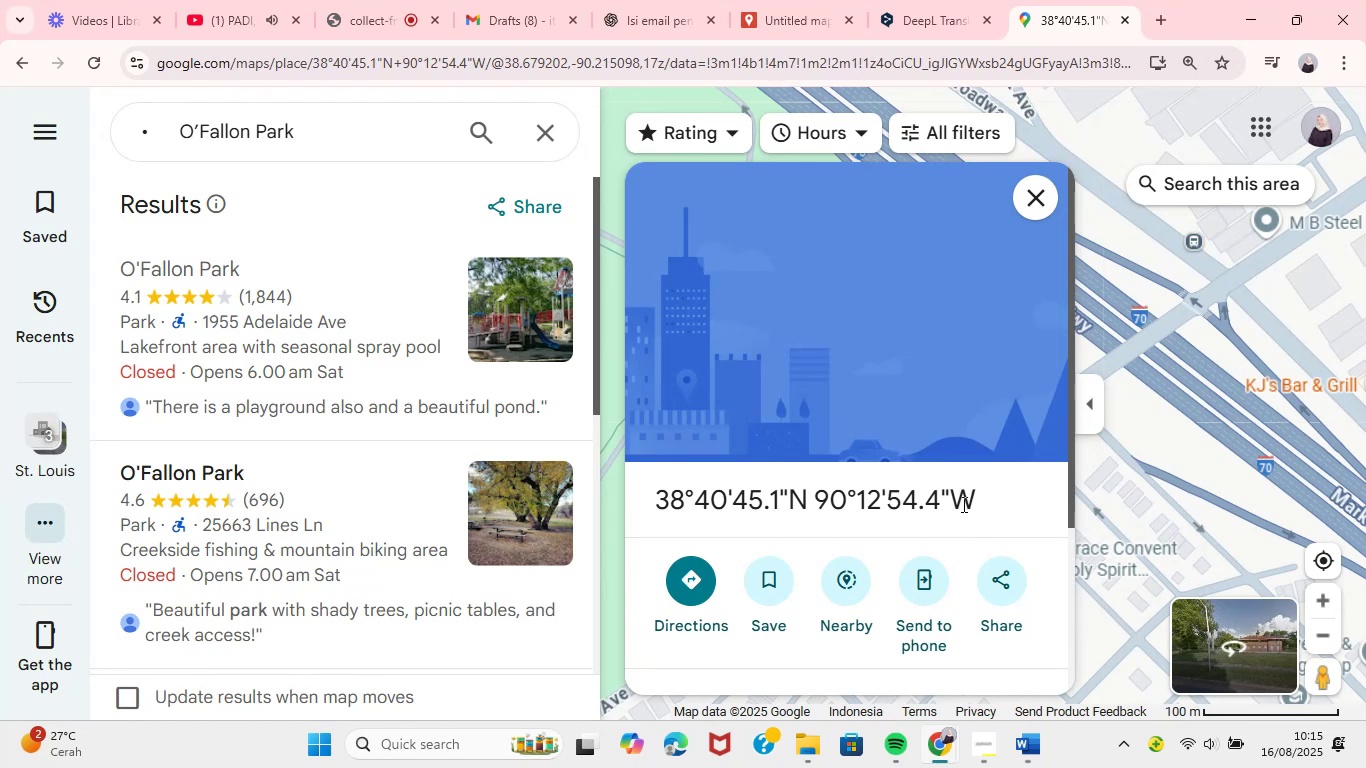 
key(Control+A)
 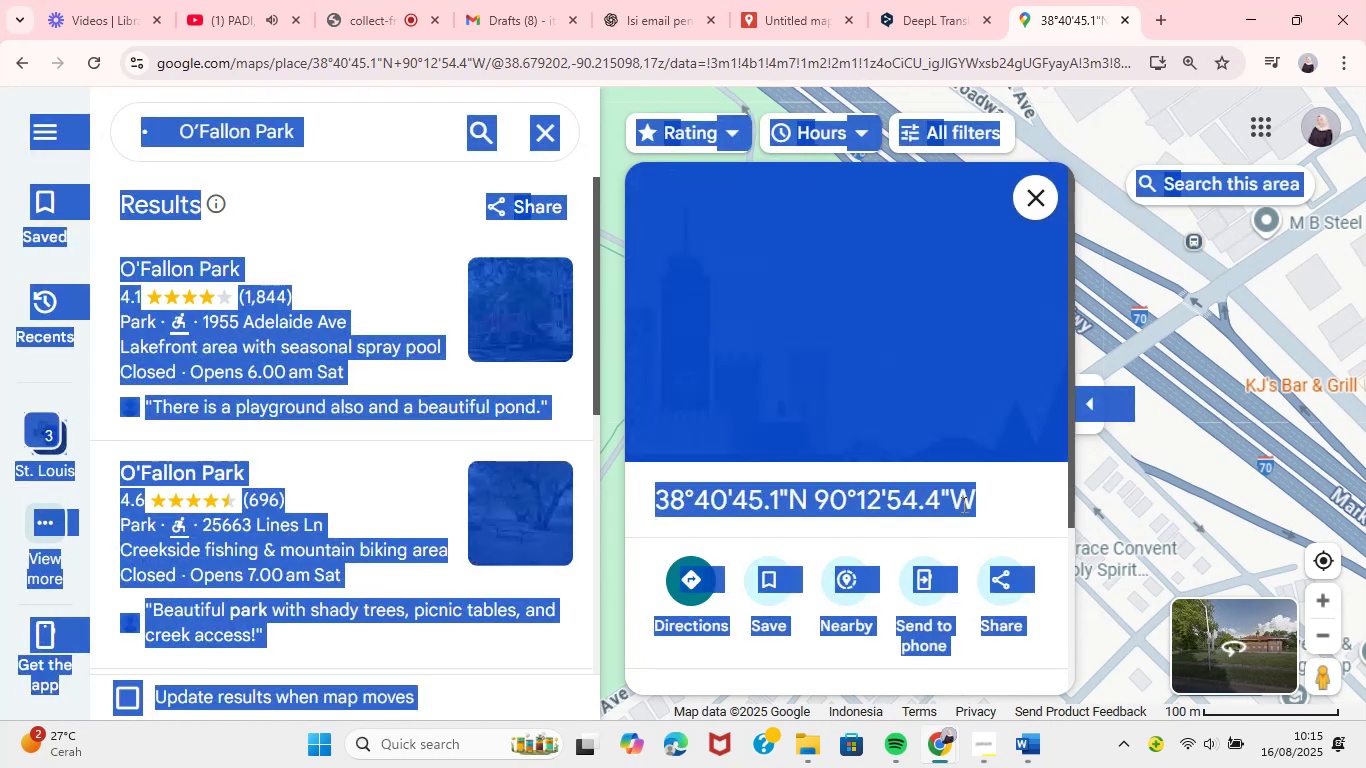 
left_click([962, 504])
 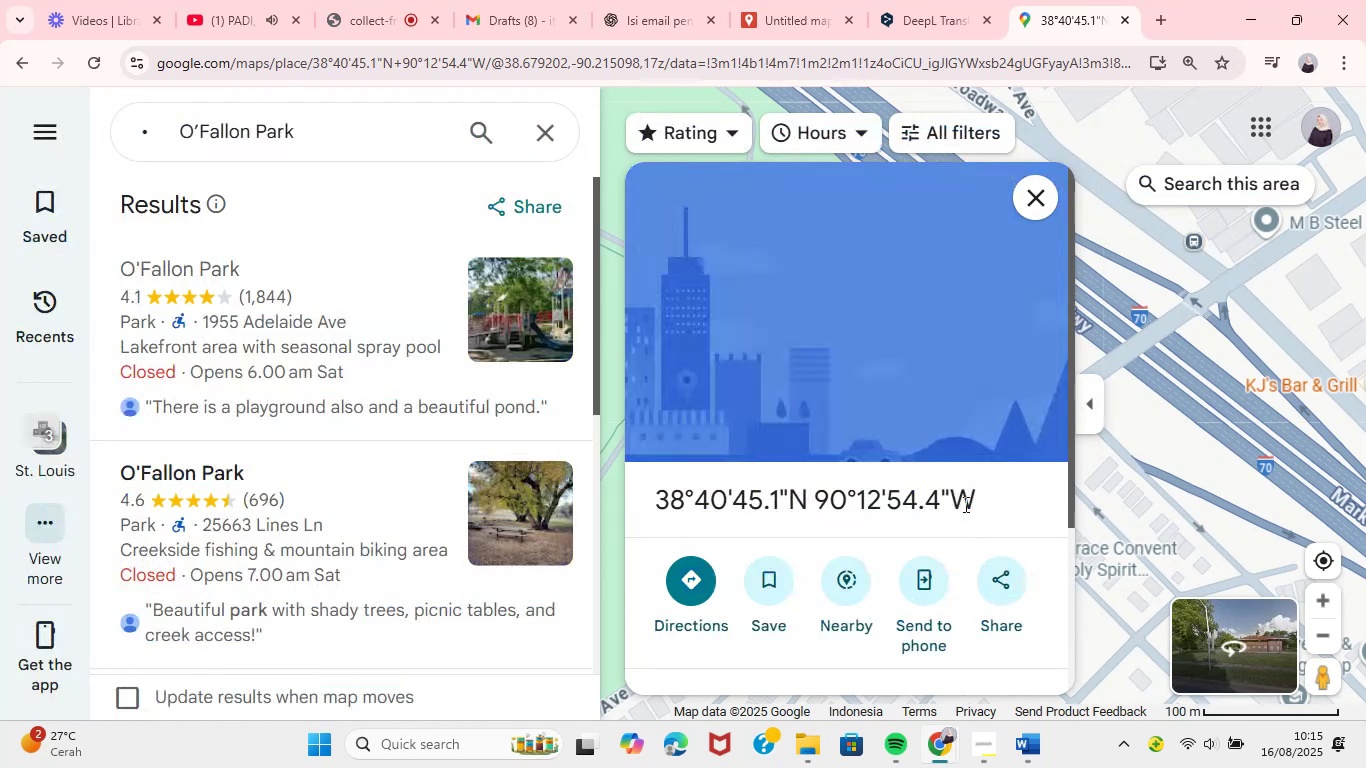 
left_click_drag(start_coordinate=[969, 503], to_coordinate=[622, 515])
 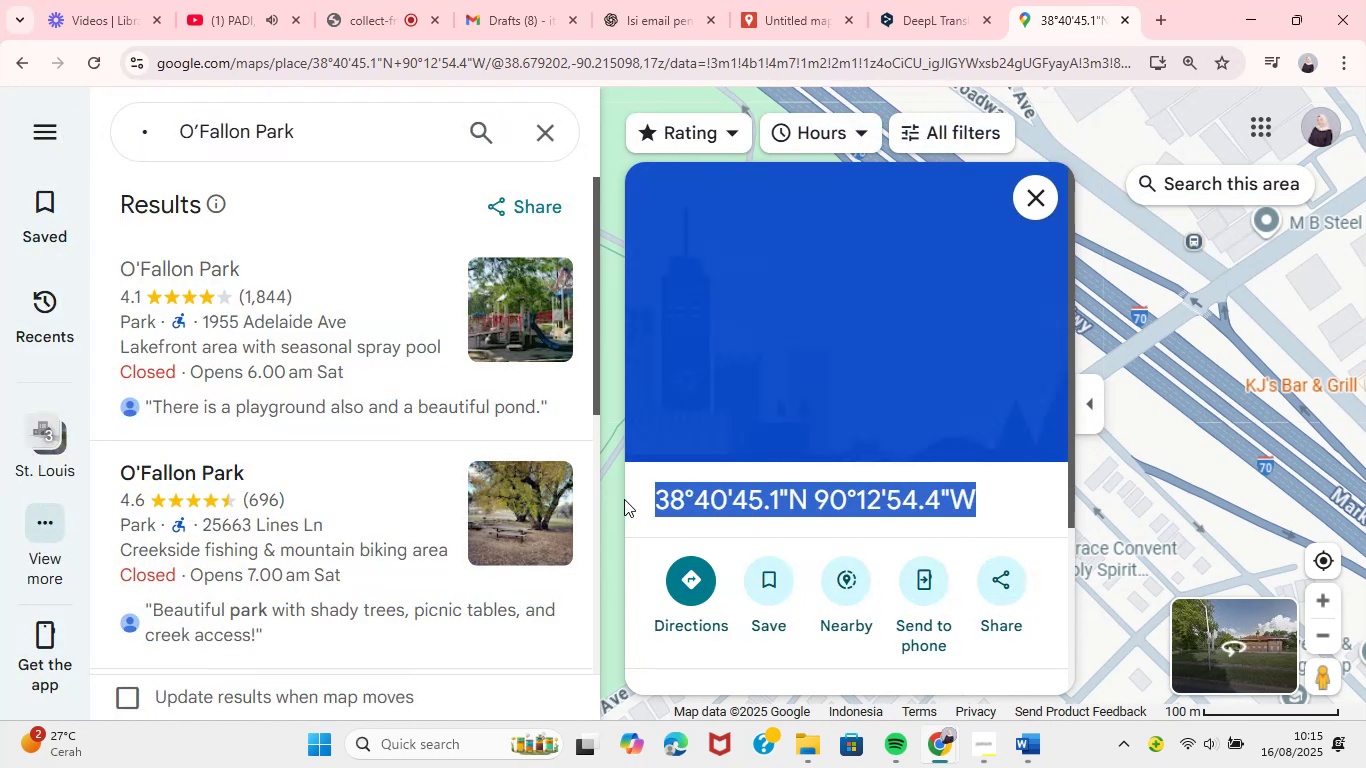 
key(Control+A)
 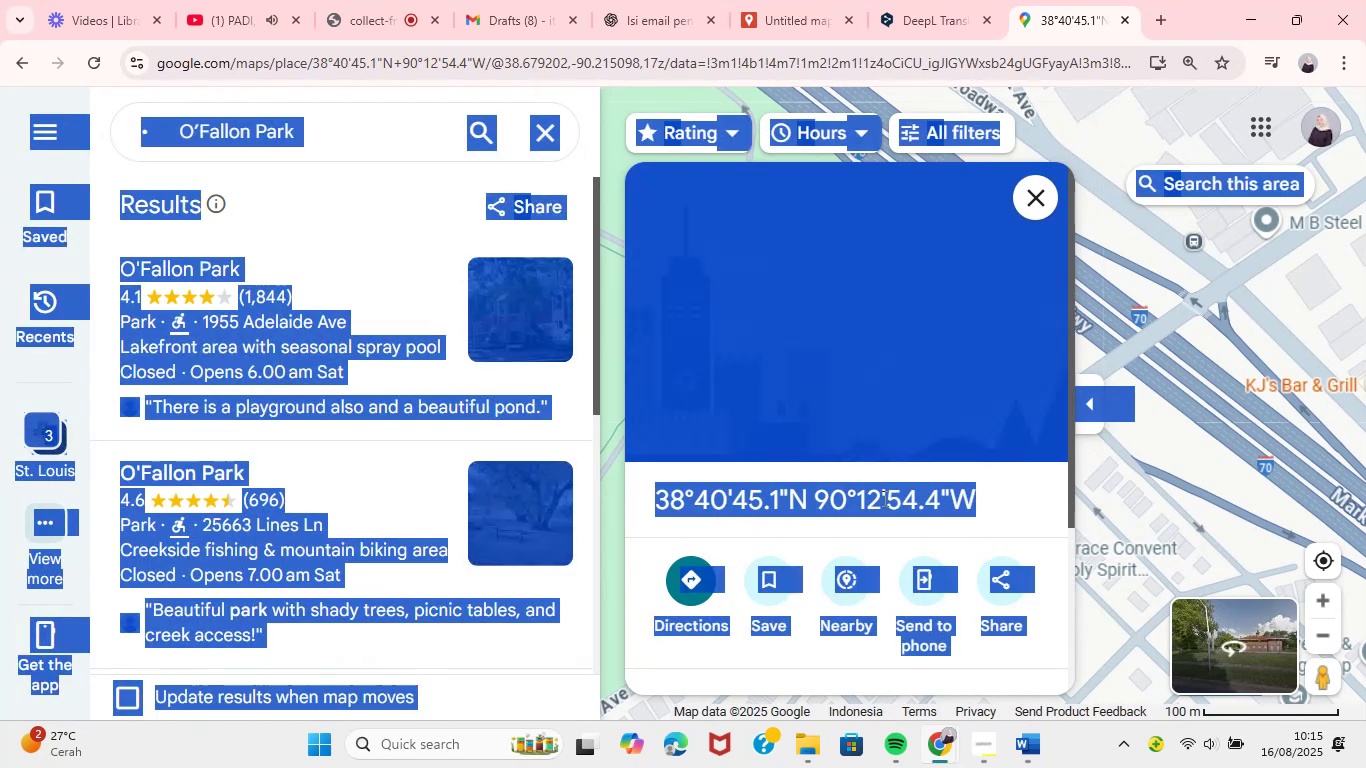 
left_click([909, 498])
 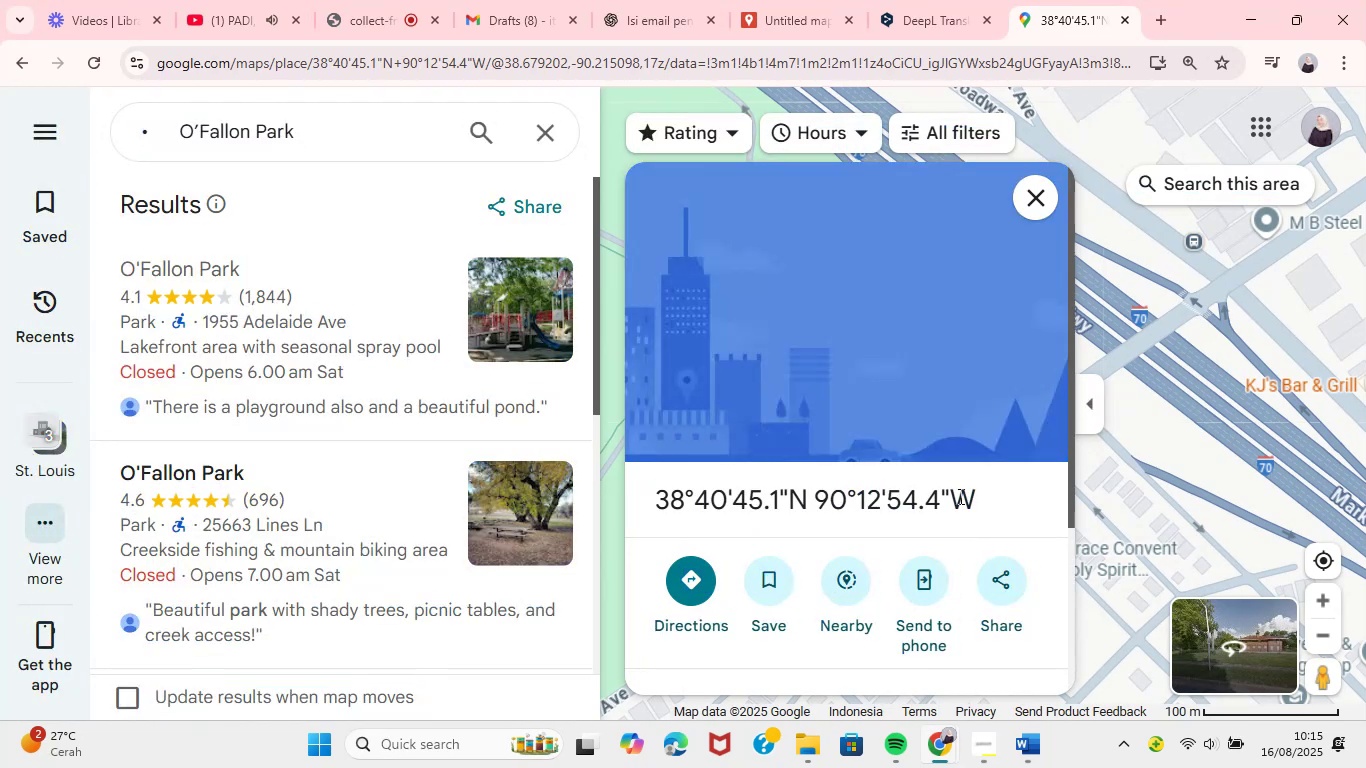 
left_click_drag(start_coordinate=[972, 496], to_coordinate=[656, 475])
 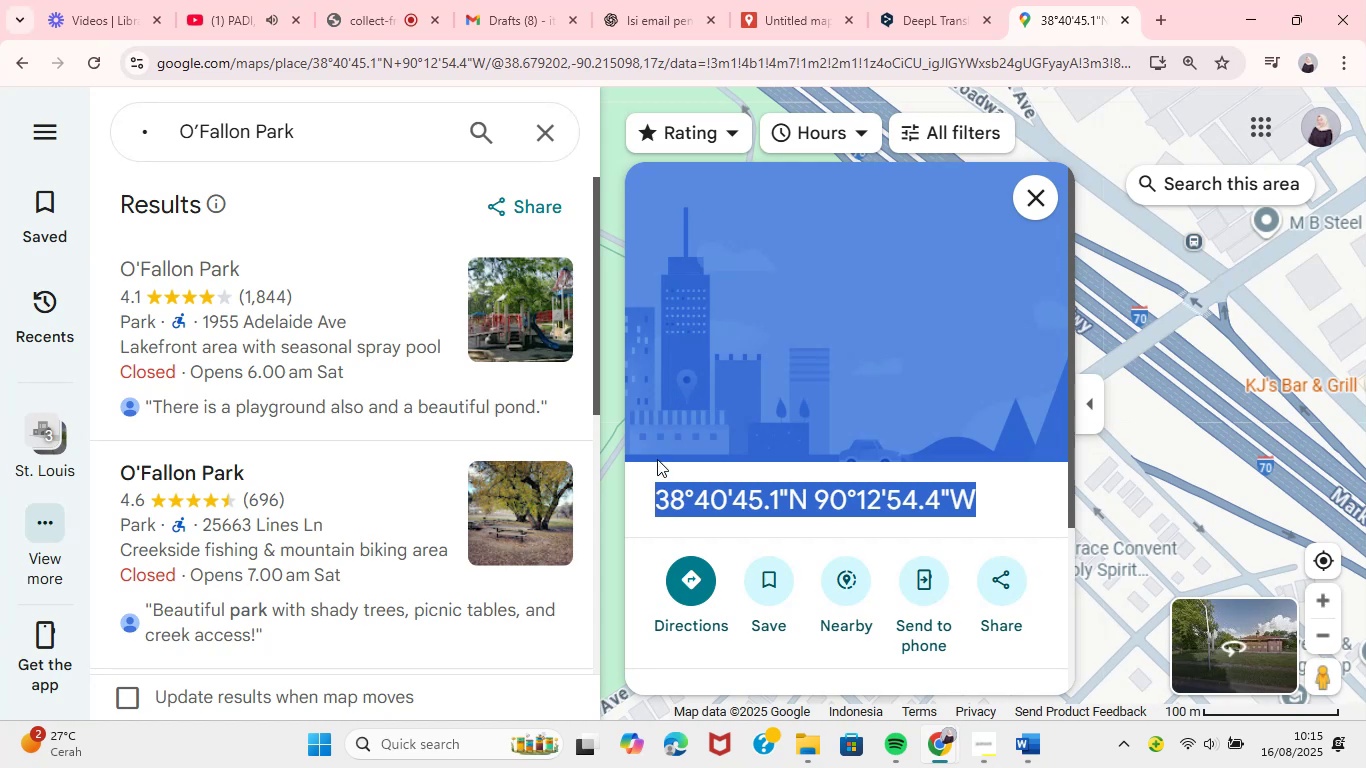 
key(Control+C)
 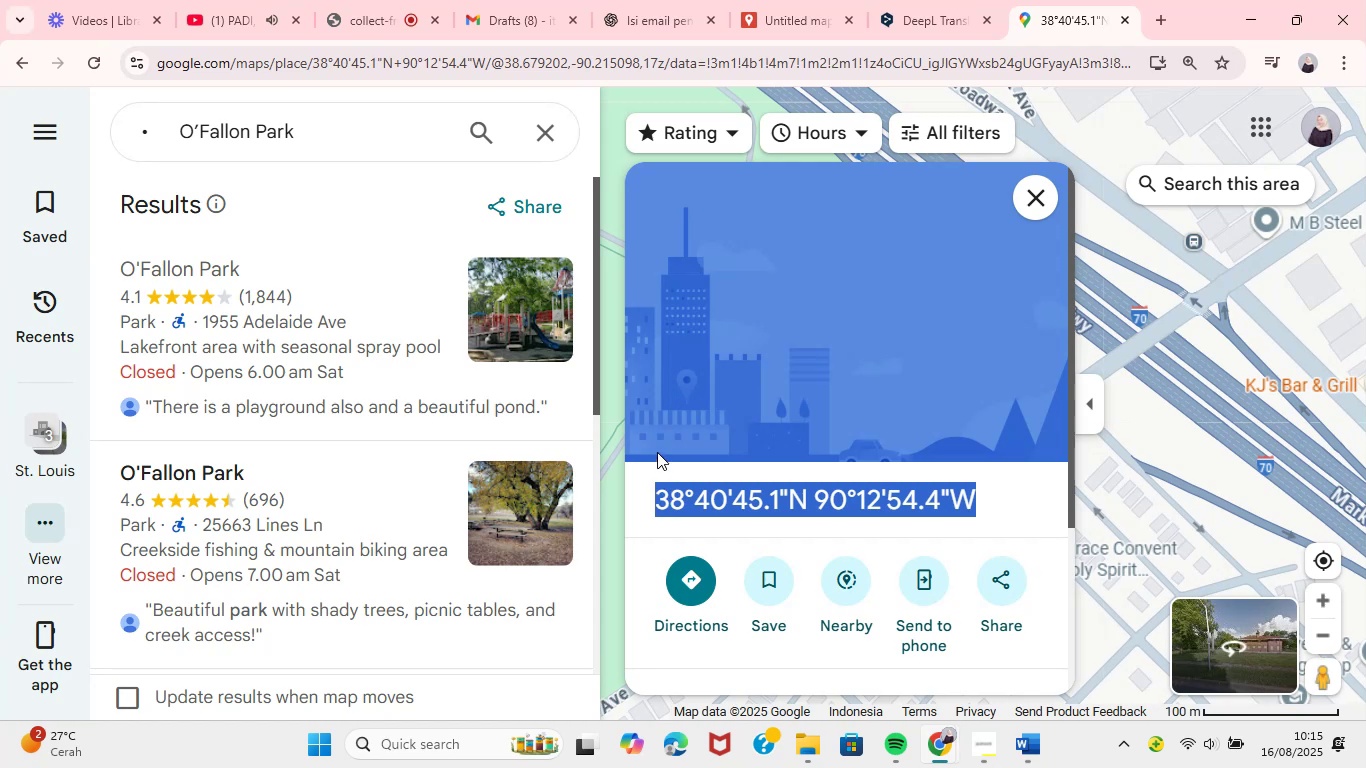 
key(Control+C)
 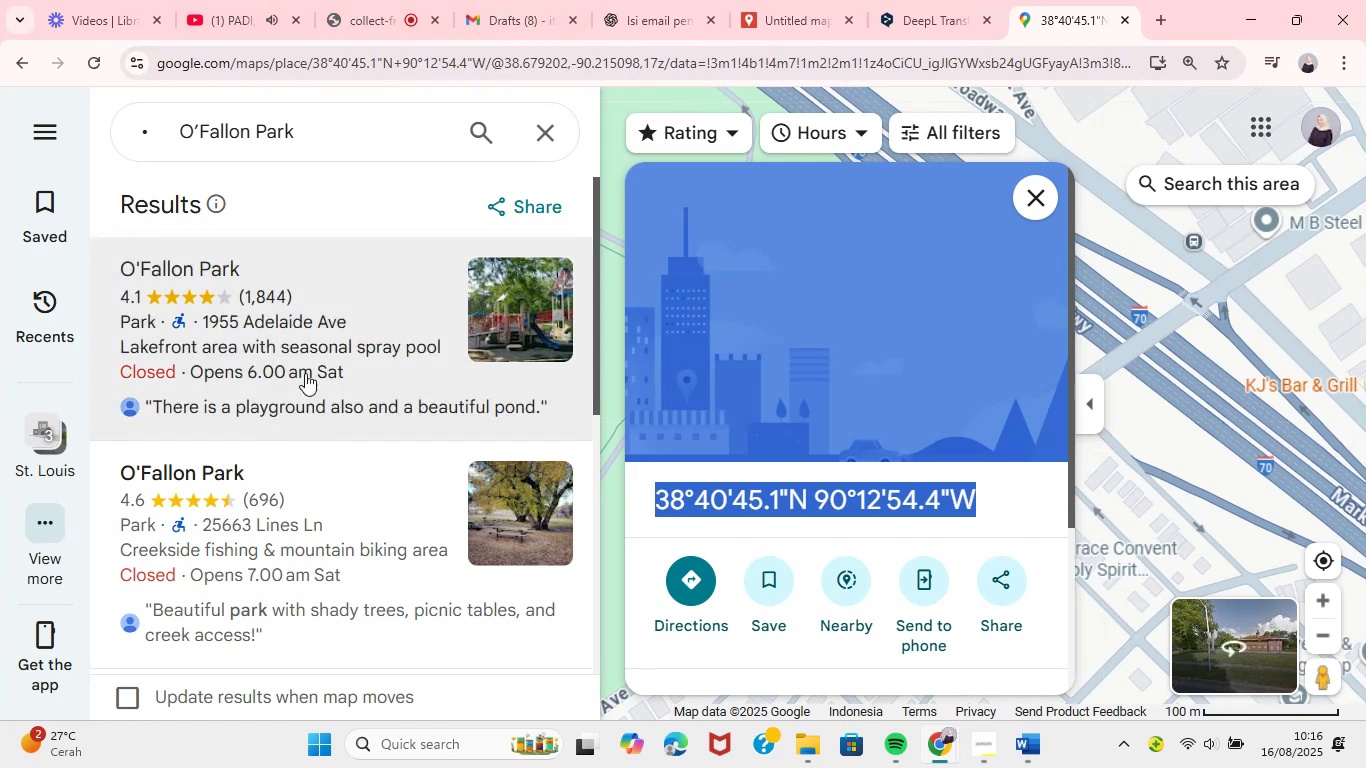 
left_click_drag(start_coordinate=[593, 244], to_coordinate=[623, 232])
 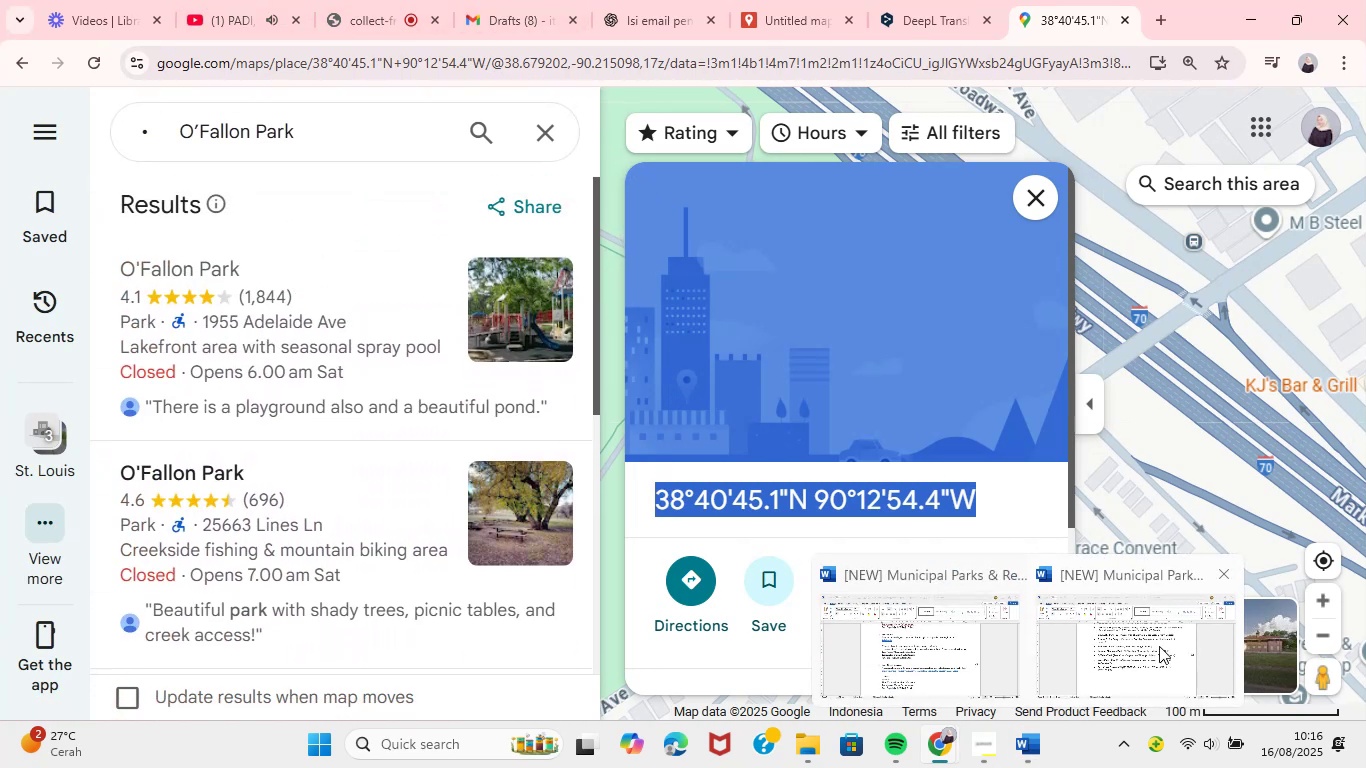 
left_click([1163, 645])
 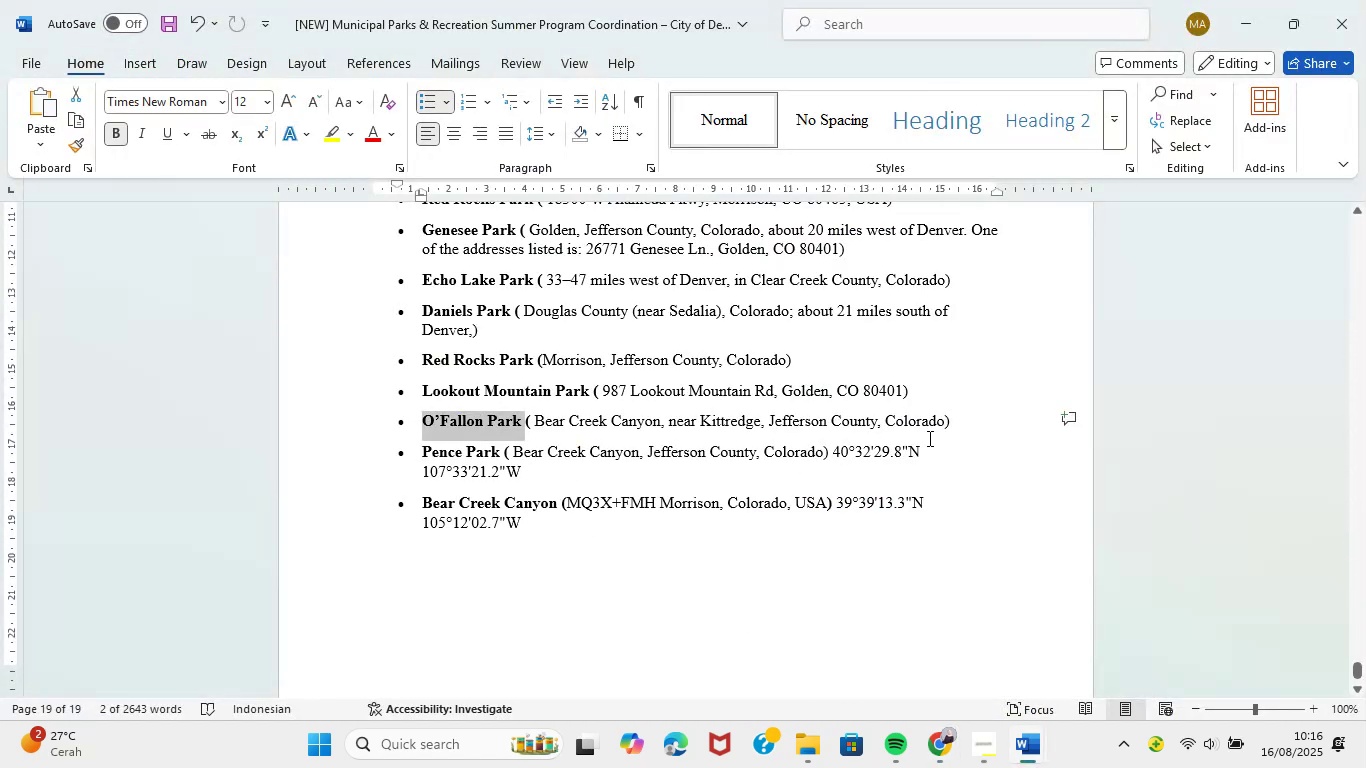 
left_click([974, 424])
 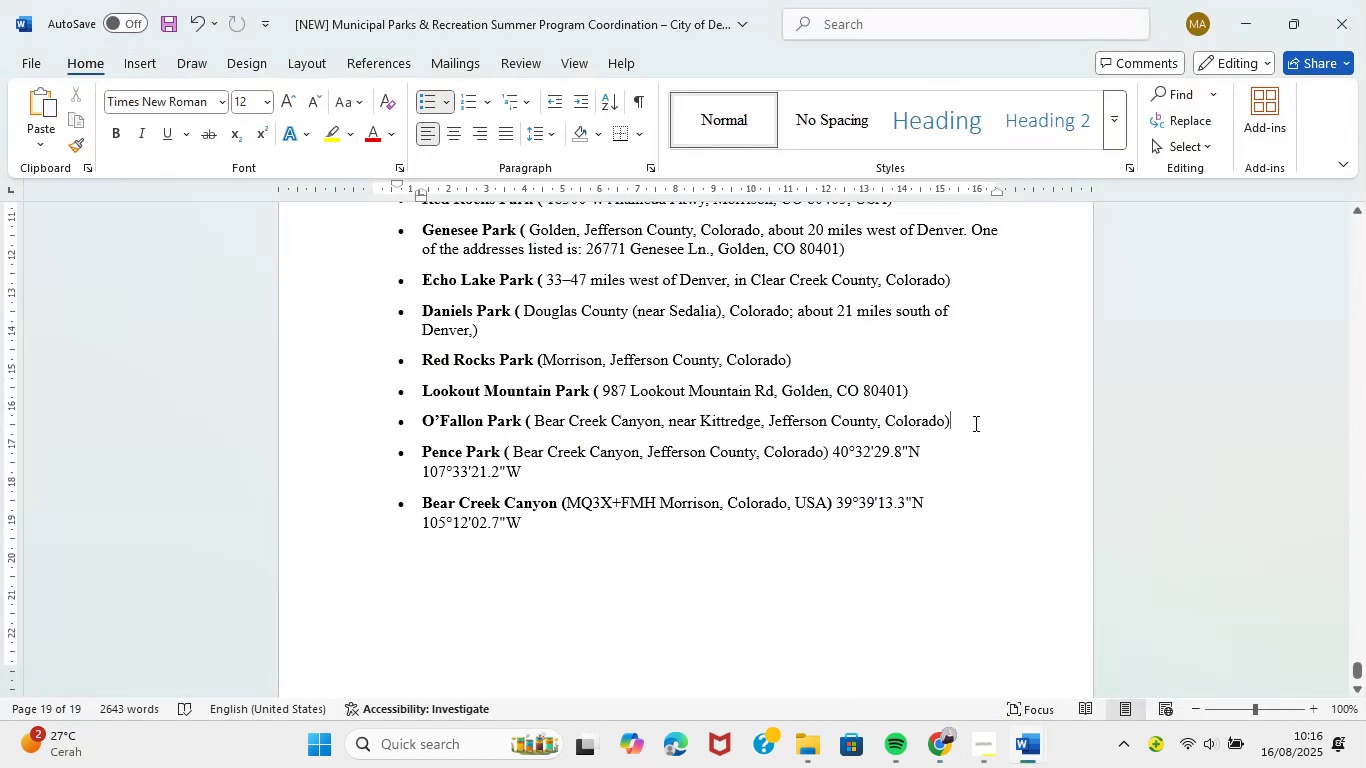 
key(Space)
 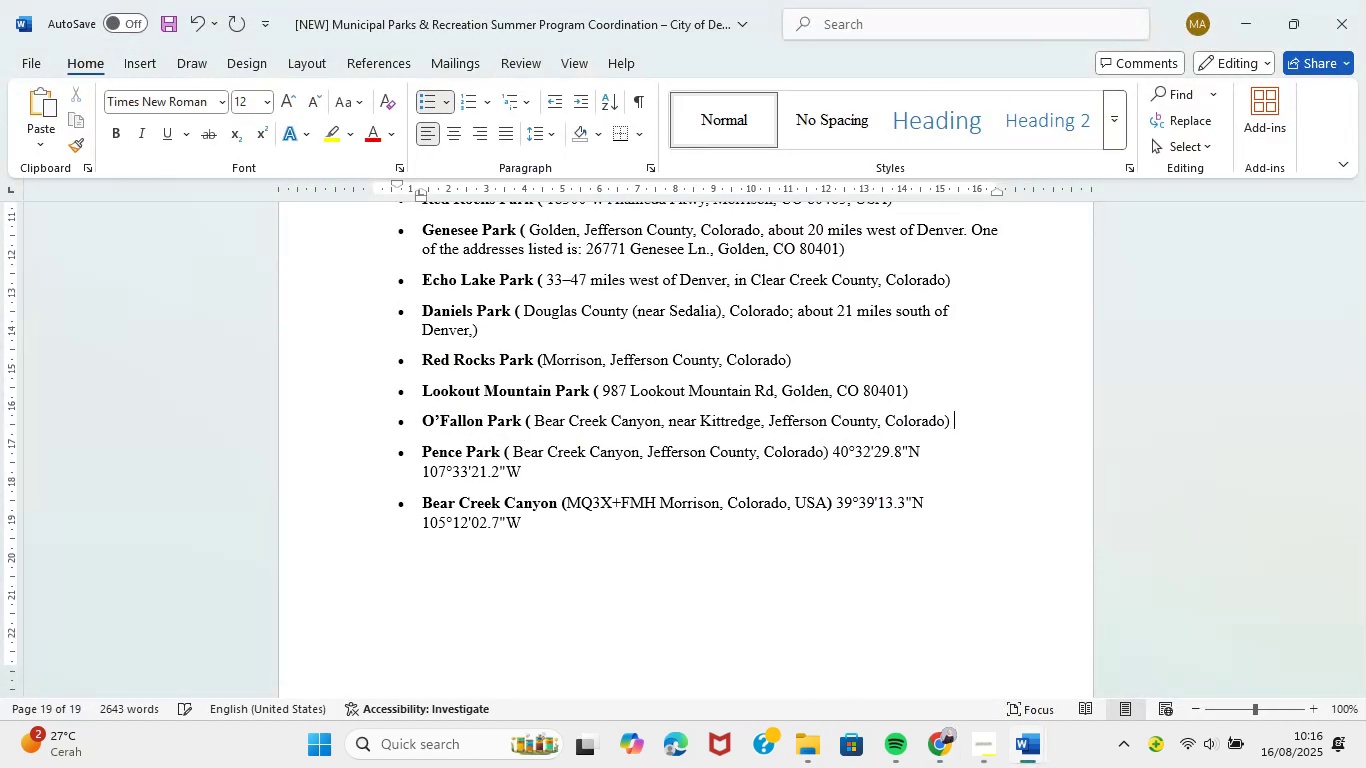 
key(Control+V)
 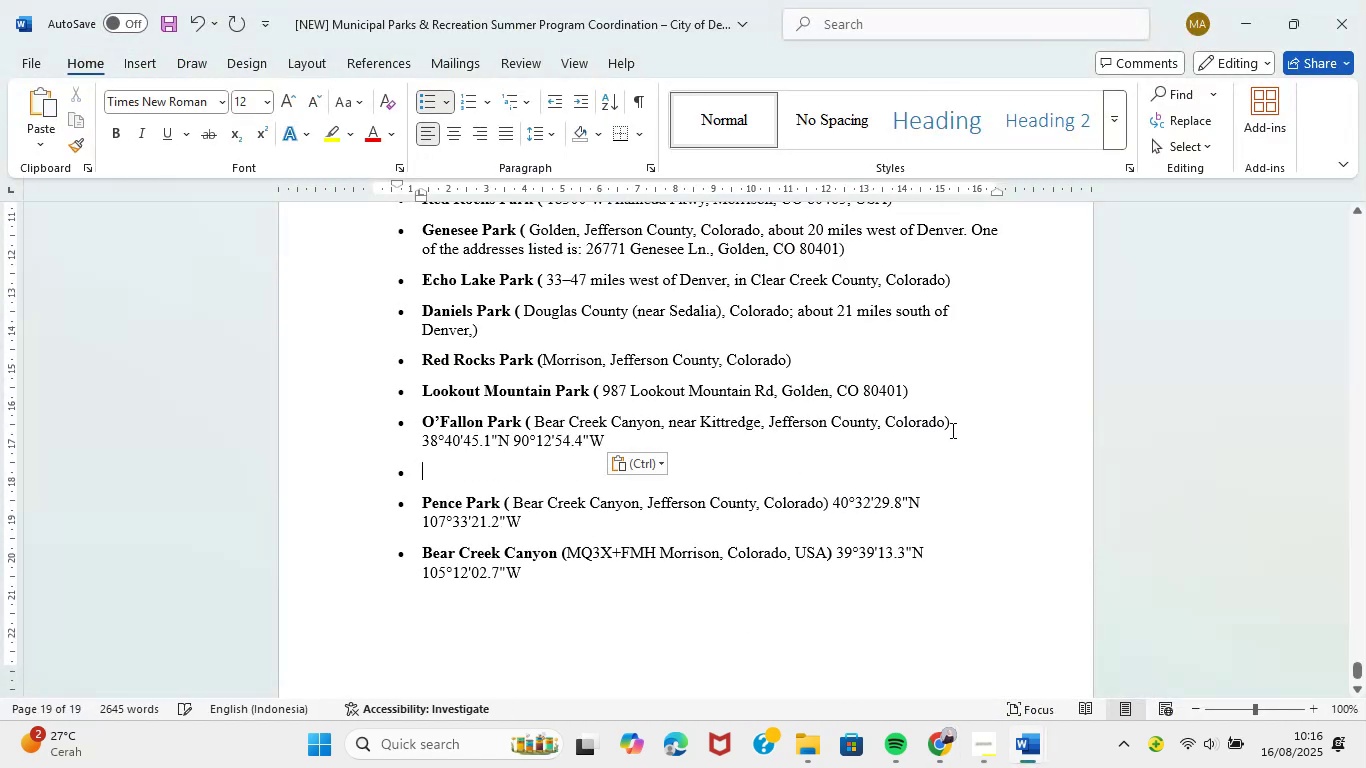 
key(Backspace)
 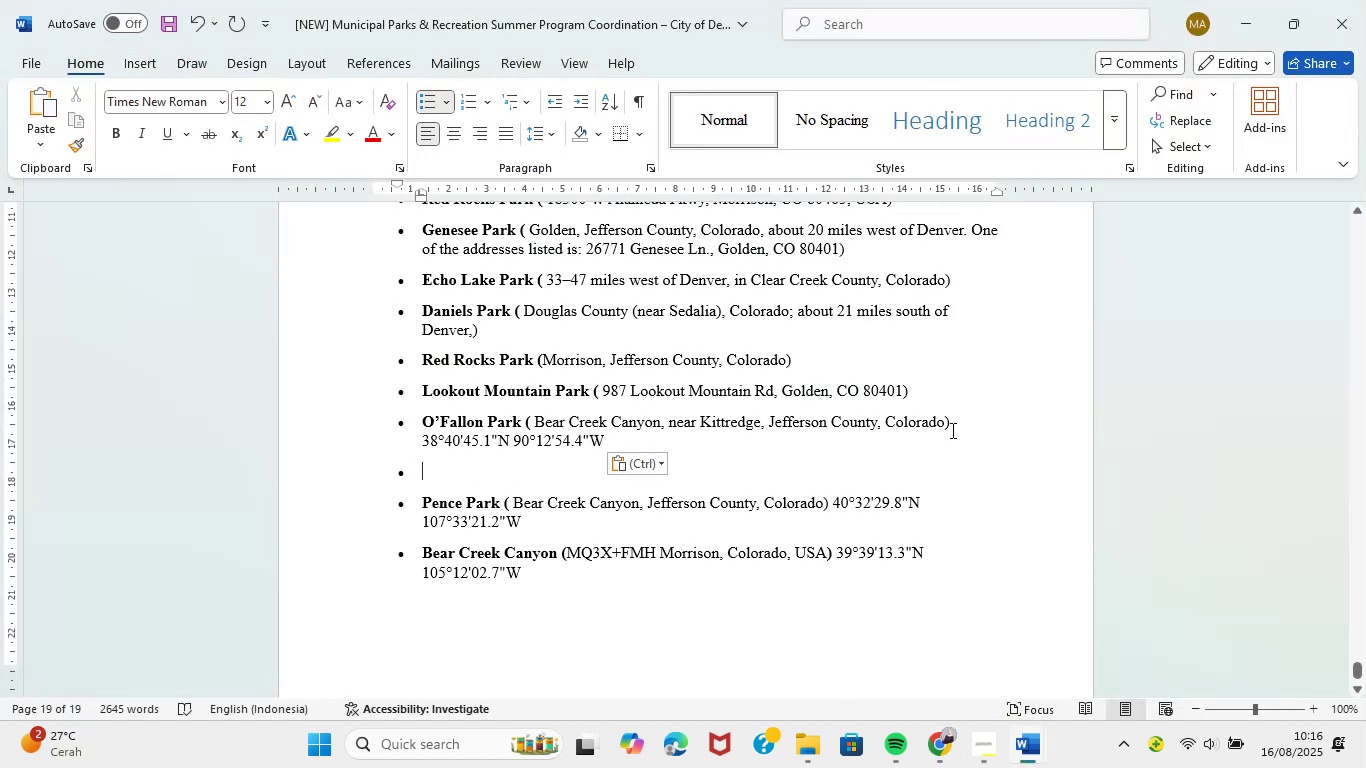 
key(Backspace)
 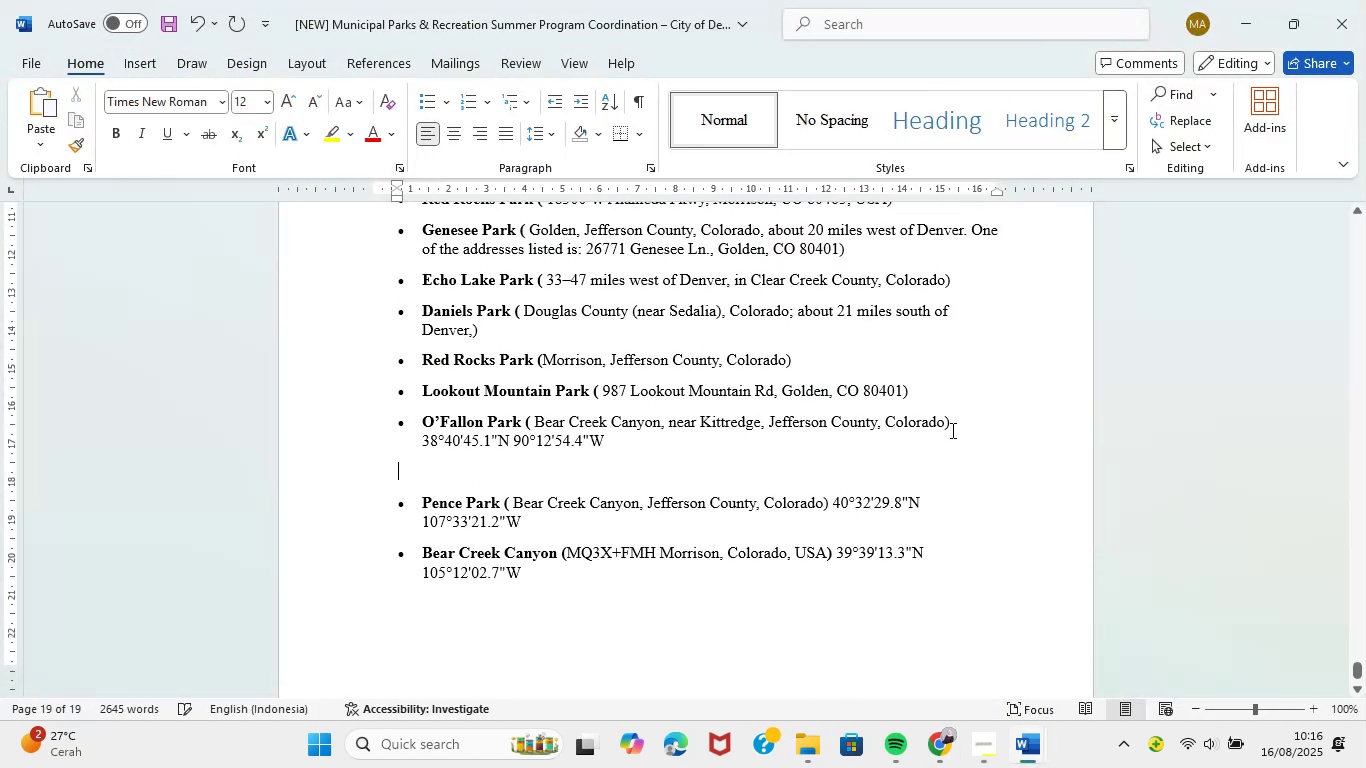 
key(Backspace)
 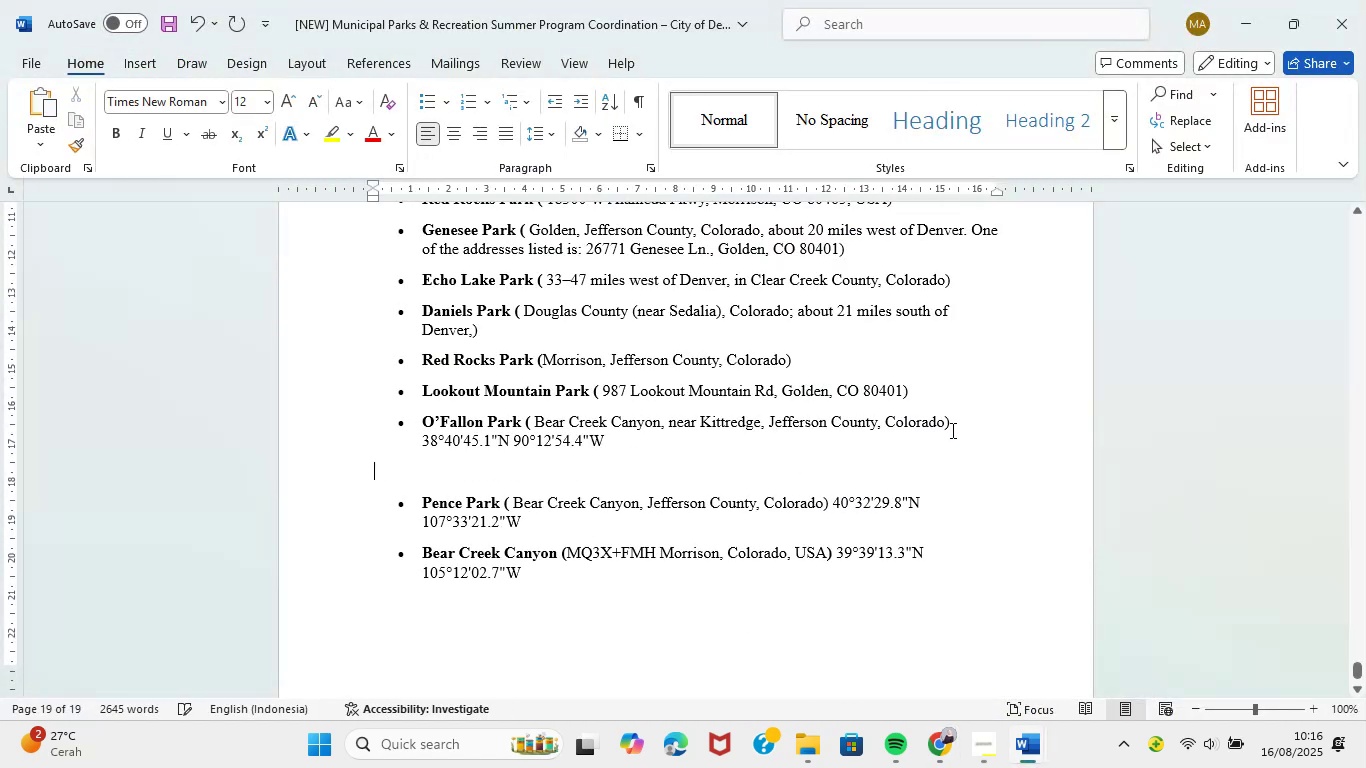 
key(Backspace)
 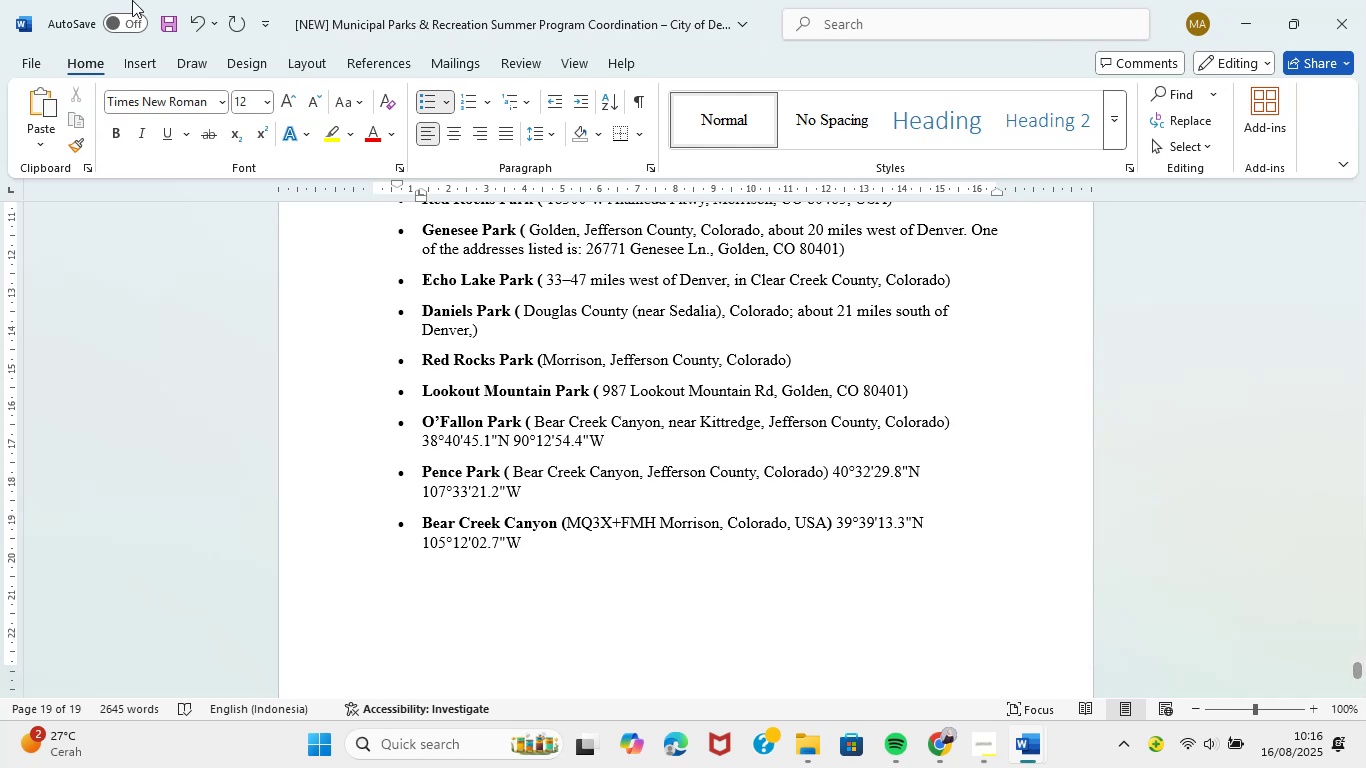 
wait(23.46)
 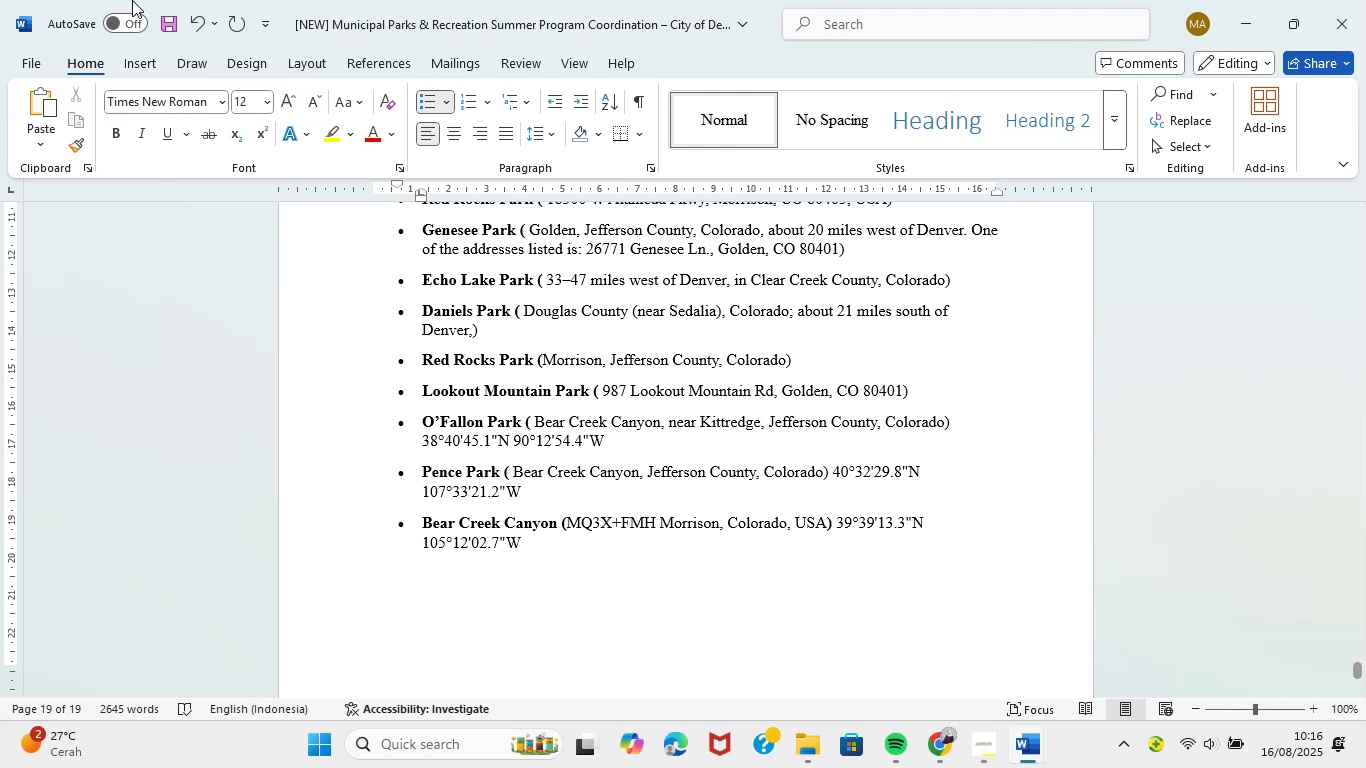 
left_click([985, 688])
 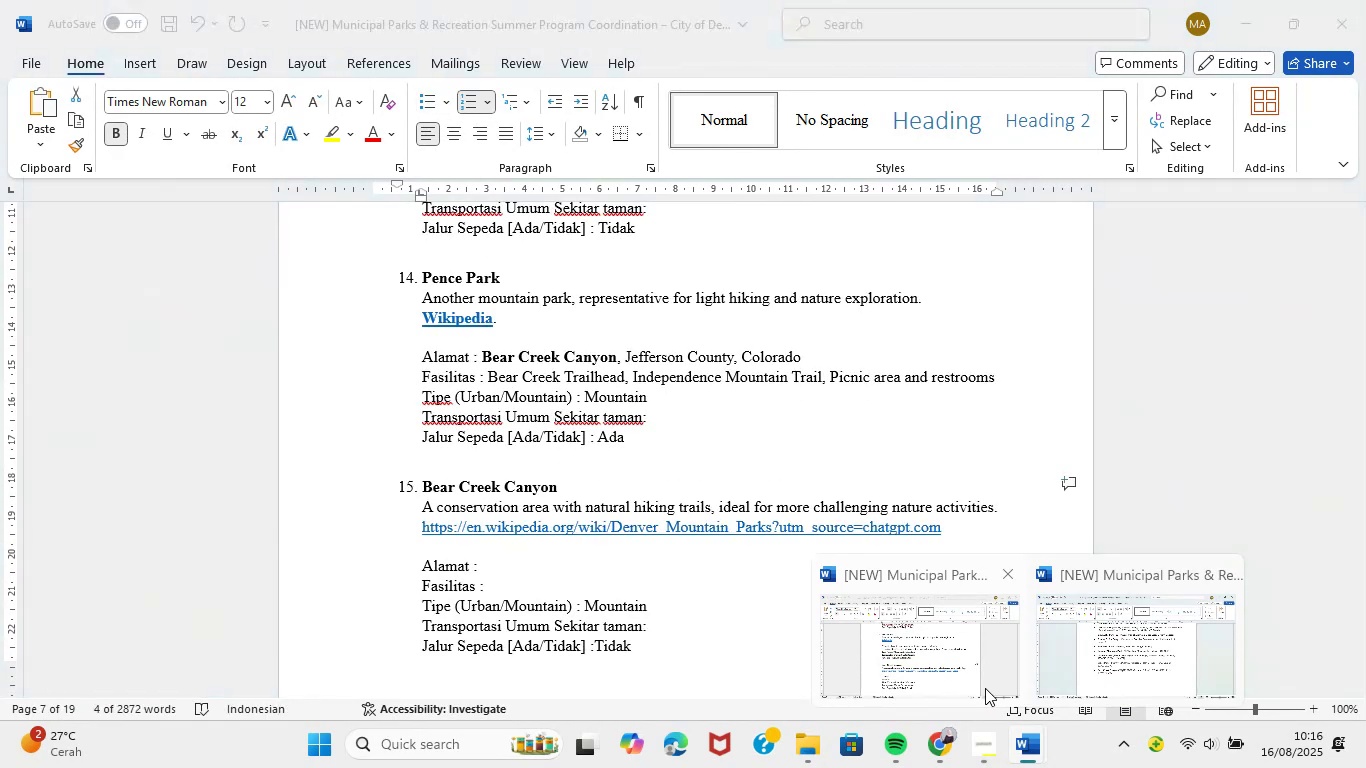 
scroll: coordinate [652, 474], scroll_direction: up, amount: 8.0
 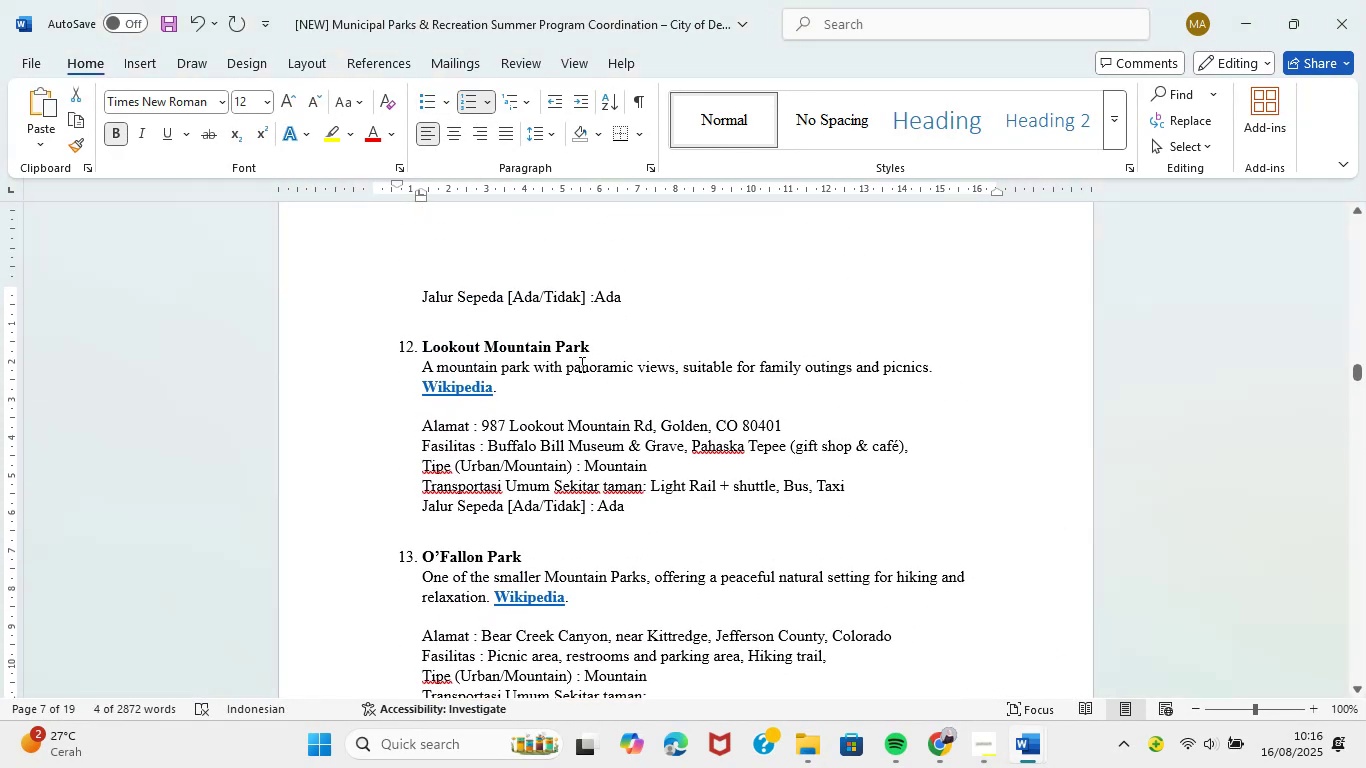 
left_click_drag(start_coordinate=[590, 346], to_coordinate=[431, 344])
 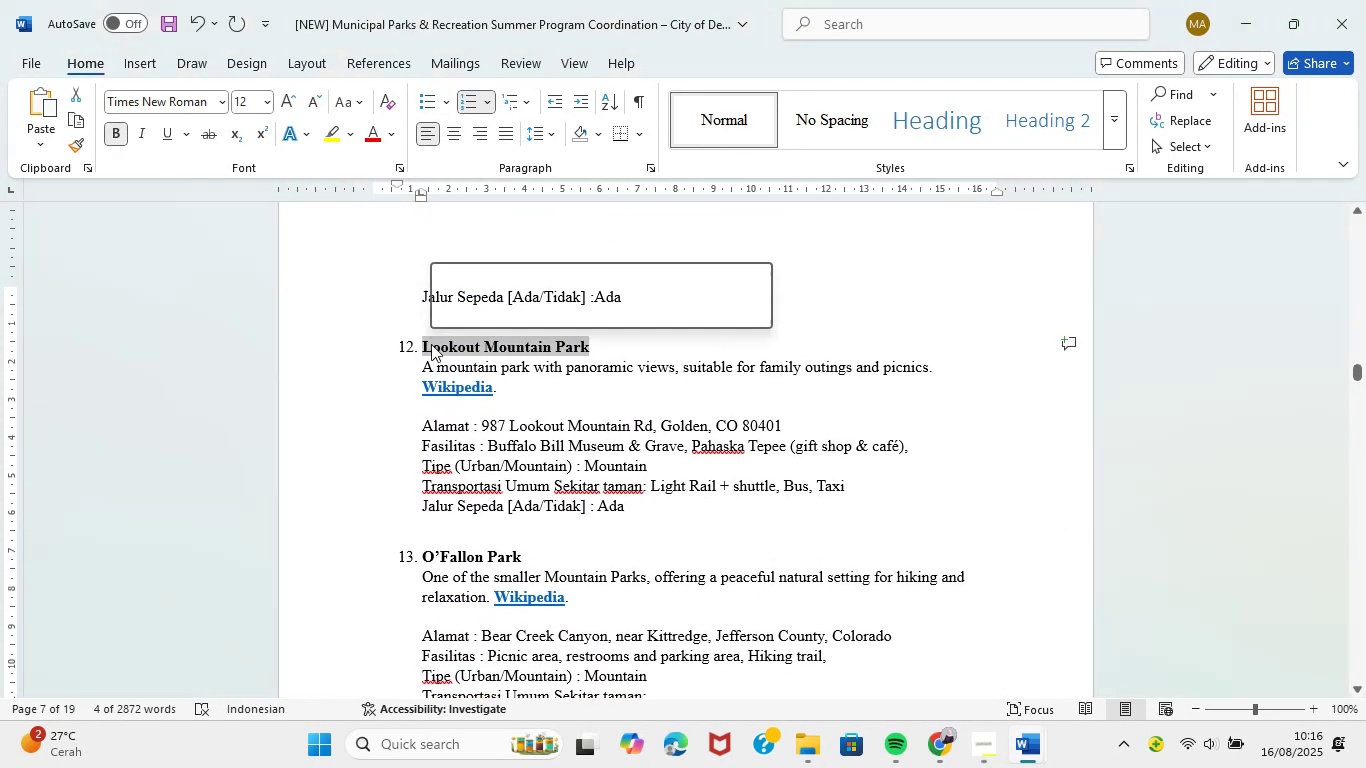 
key(Control+C)
 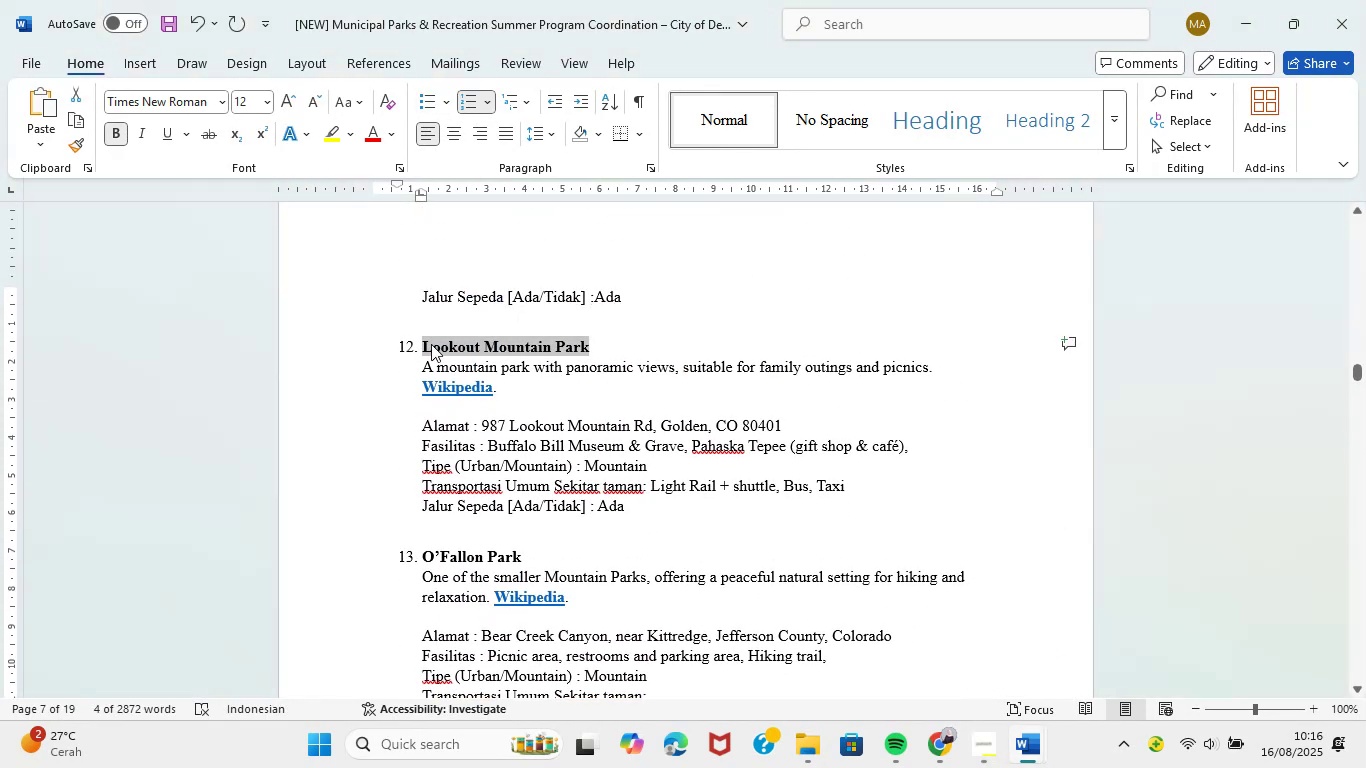 
key(Control+C)
 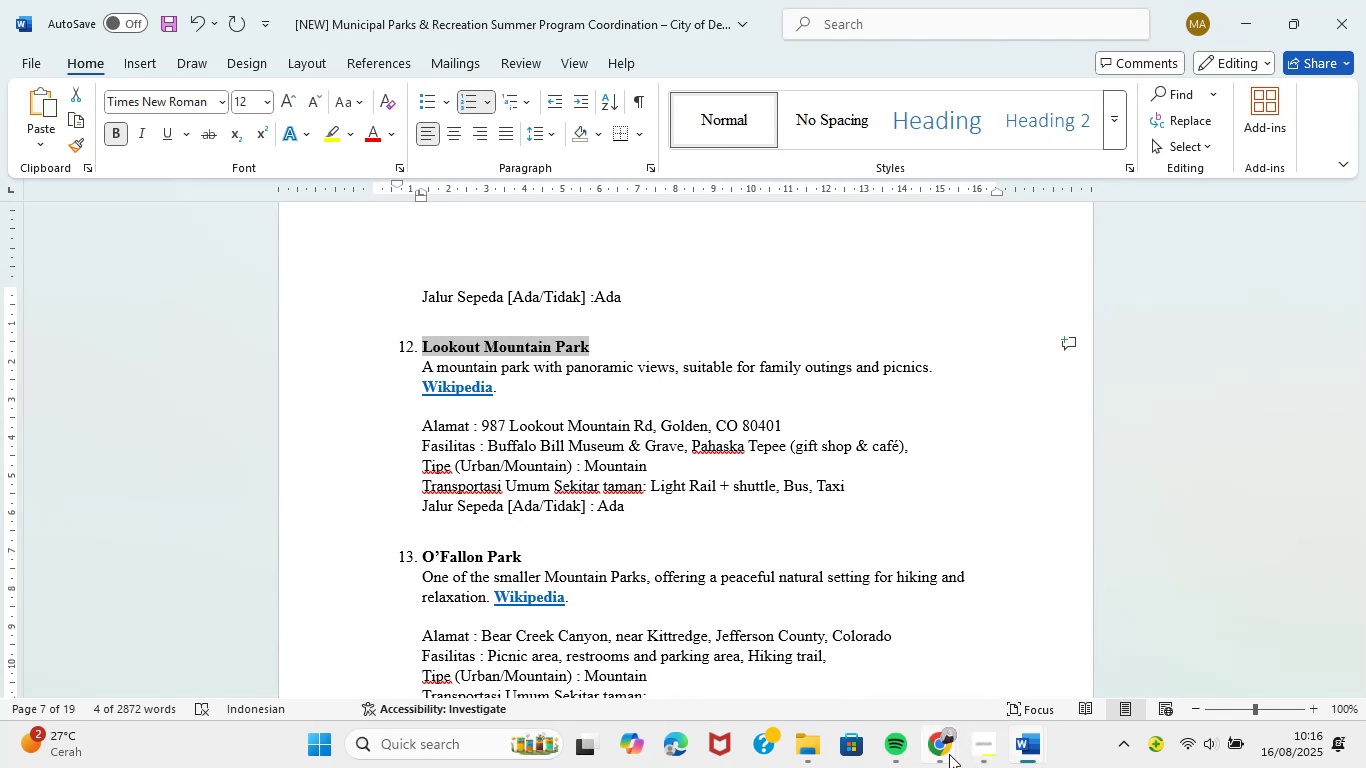 
left_click([949, 756])
 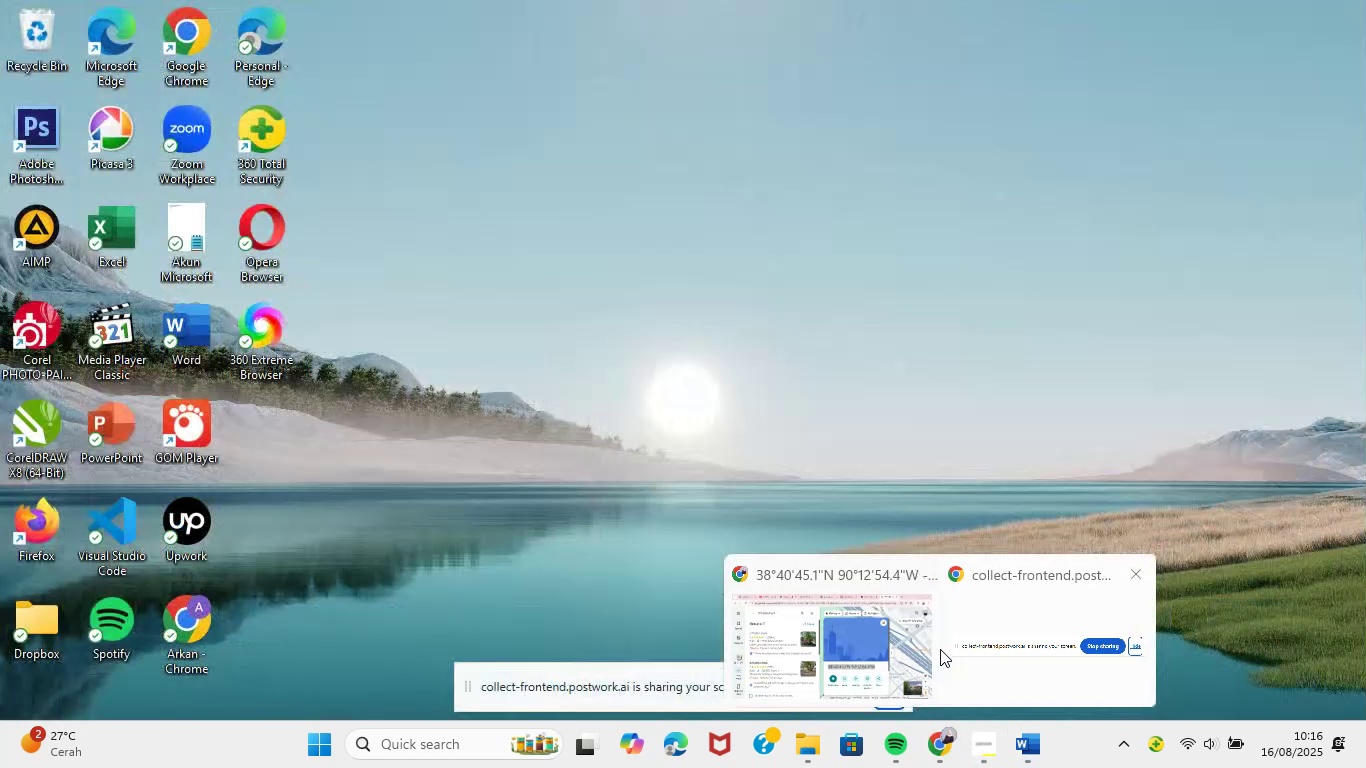 
left_click([915, 632])
 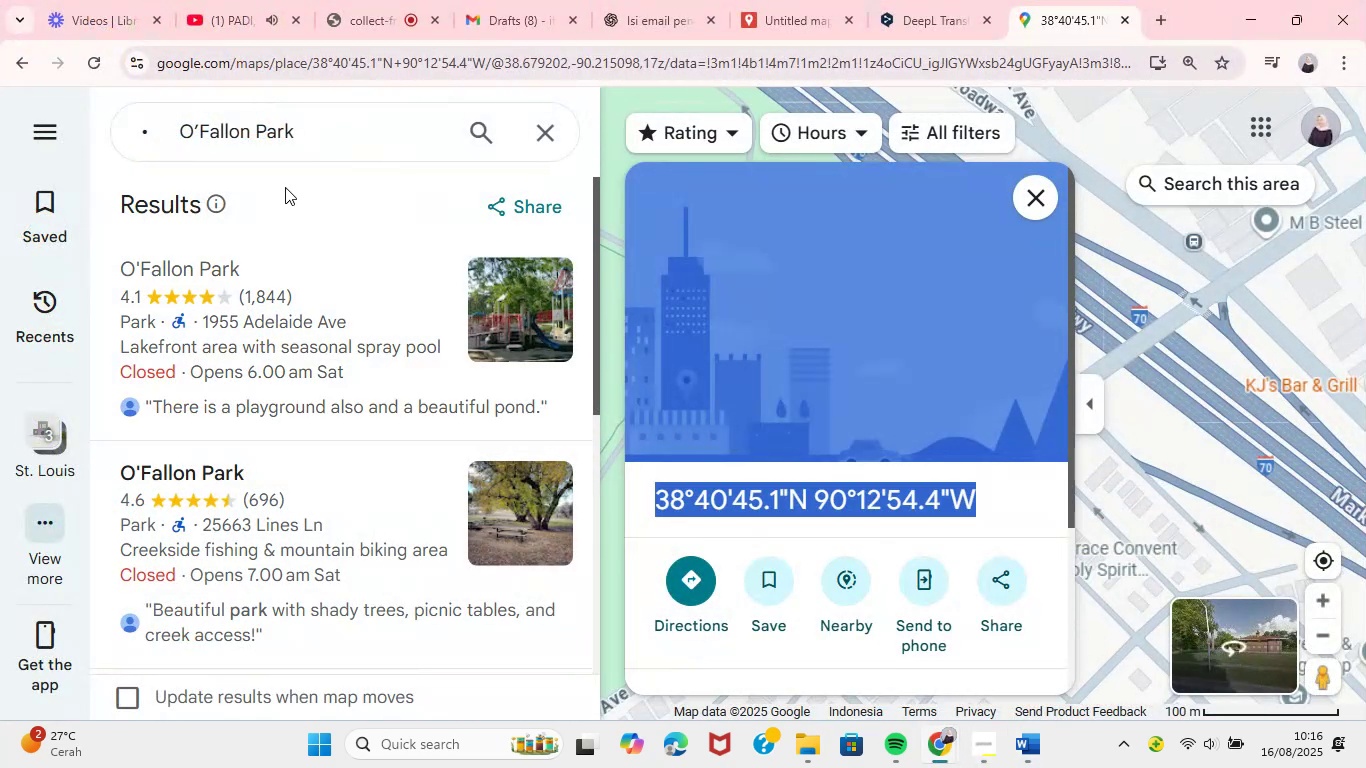 
left_click([300, 122])
 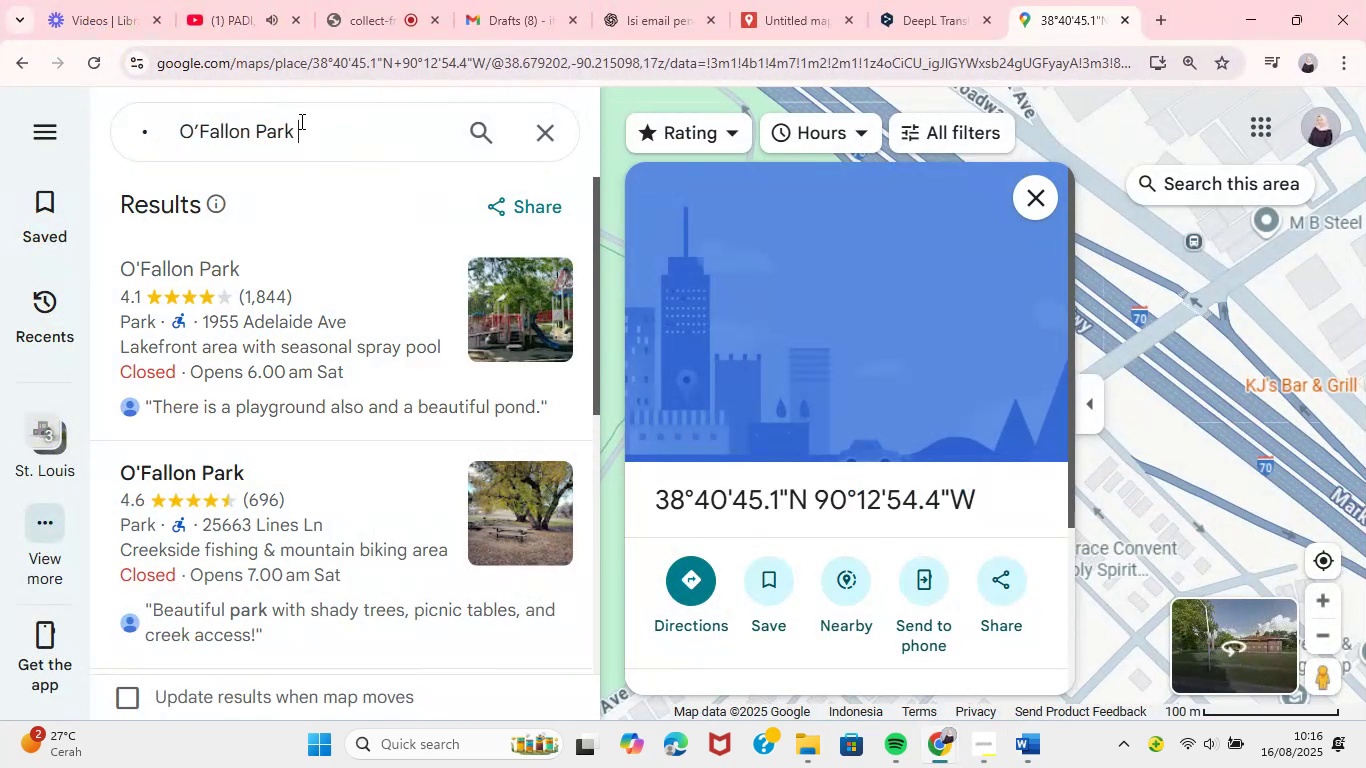 
key(Control+A)
 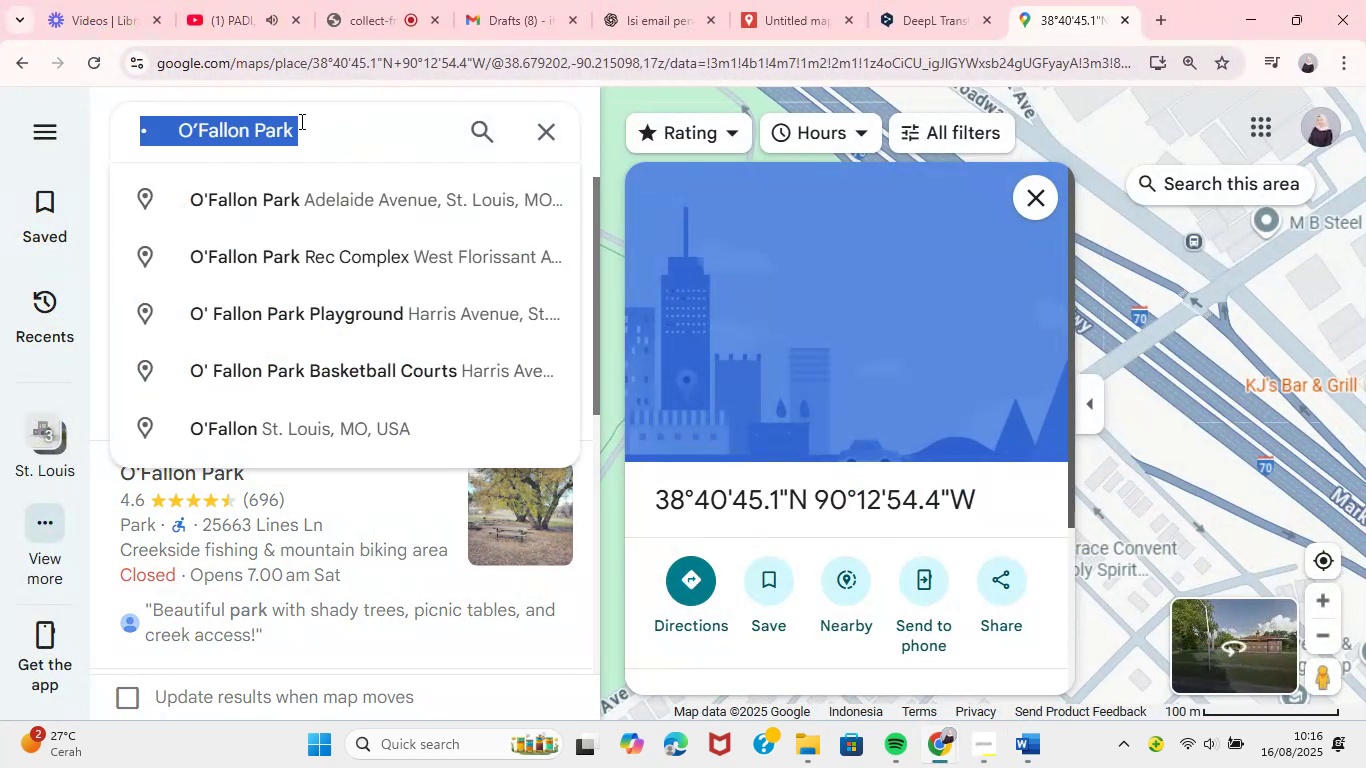 
key(Control+V)
 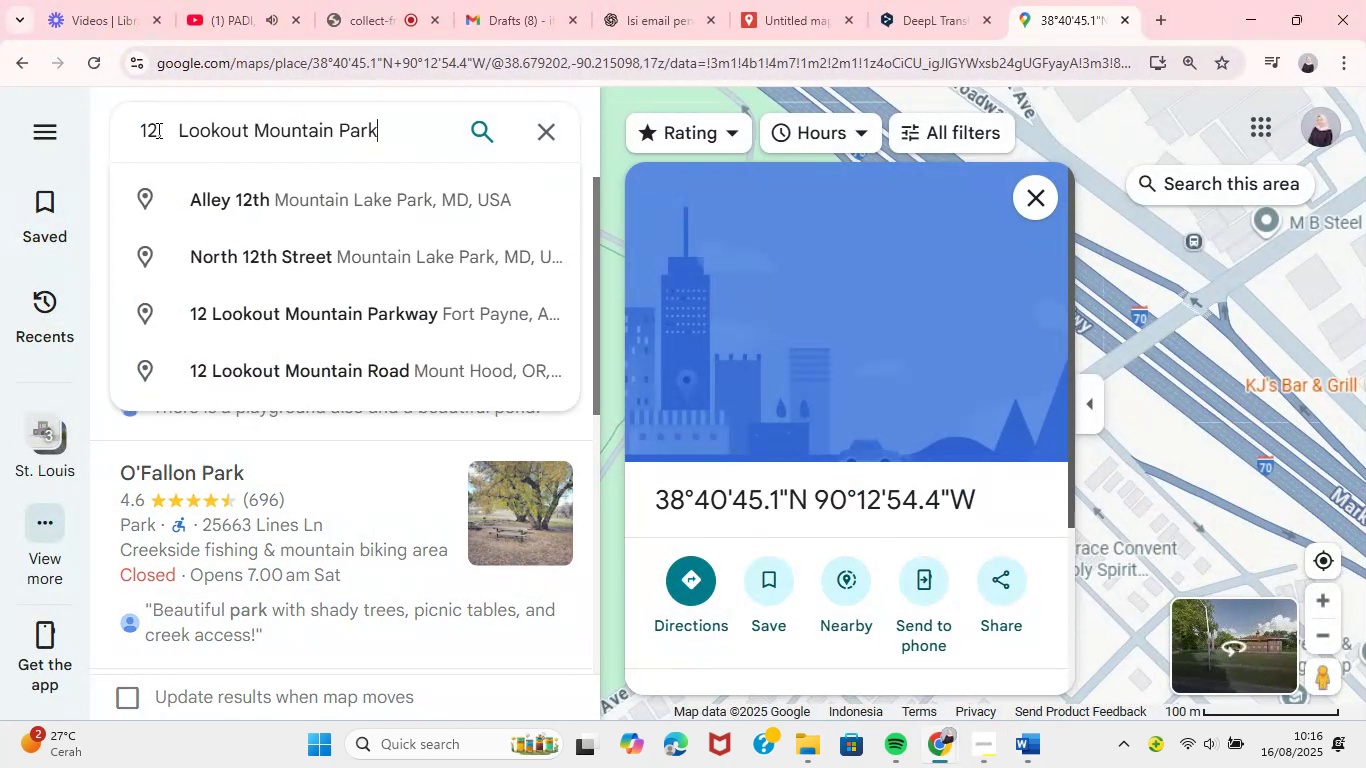 
left_click([175, 131])
 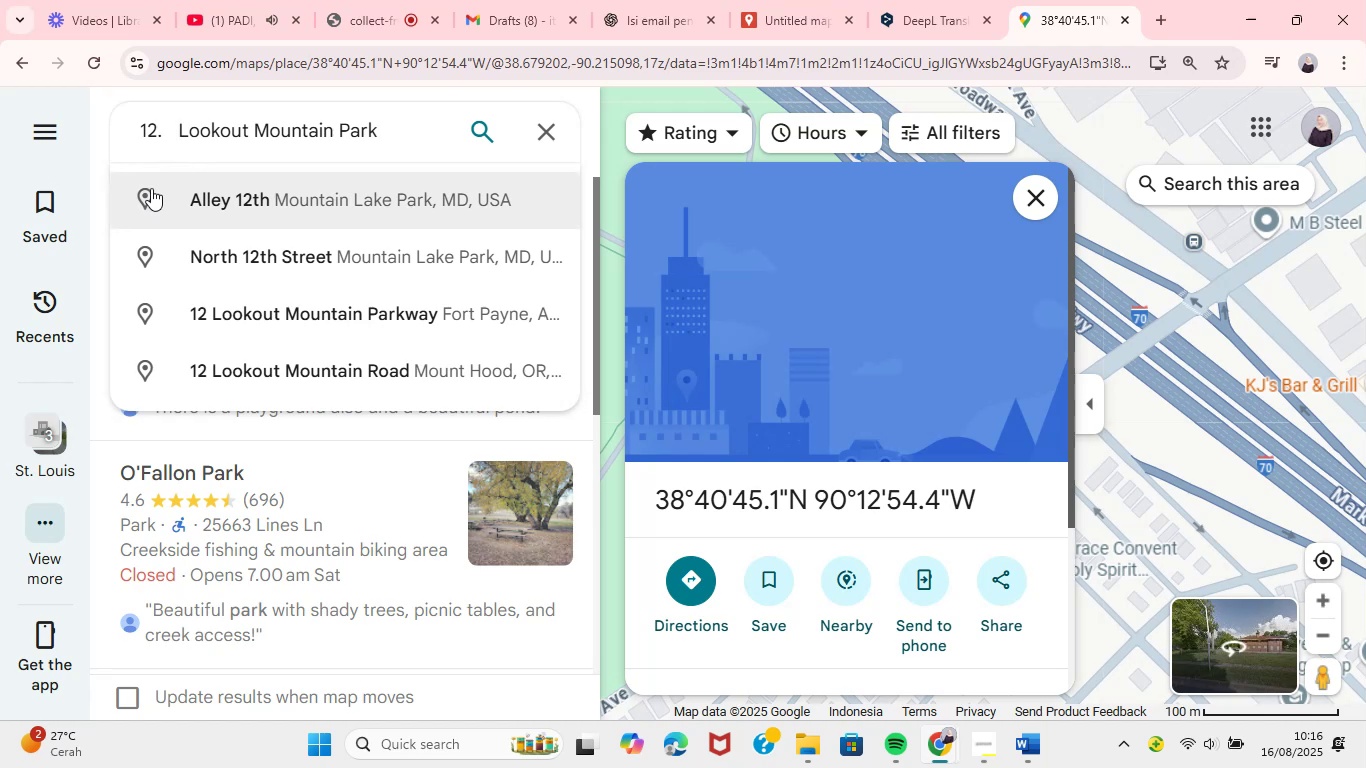 
key(Backspace)
 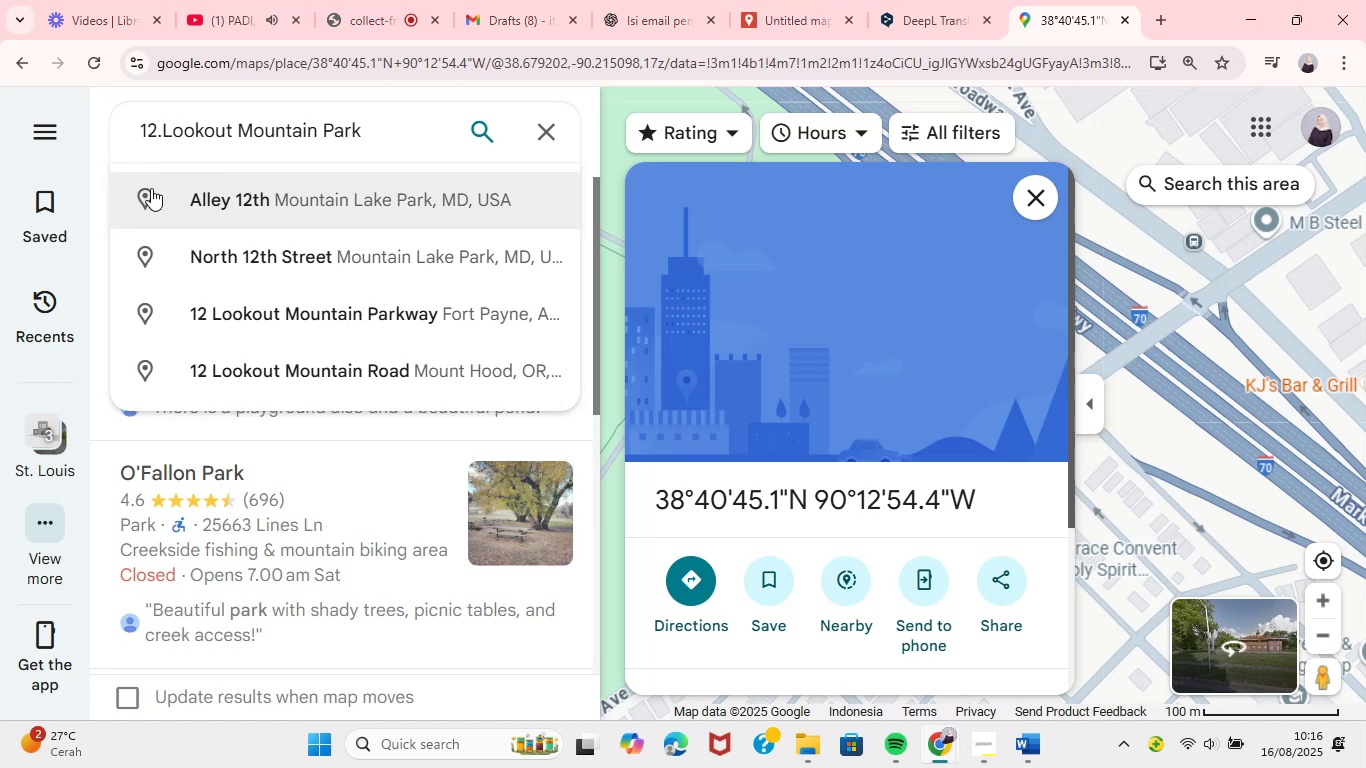 
key(Backspace)
 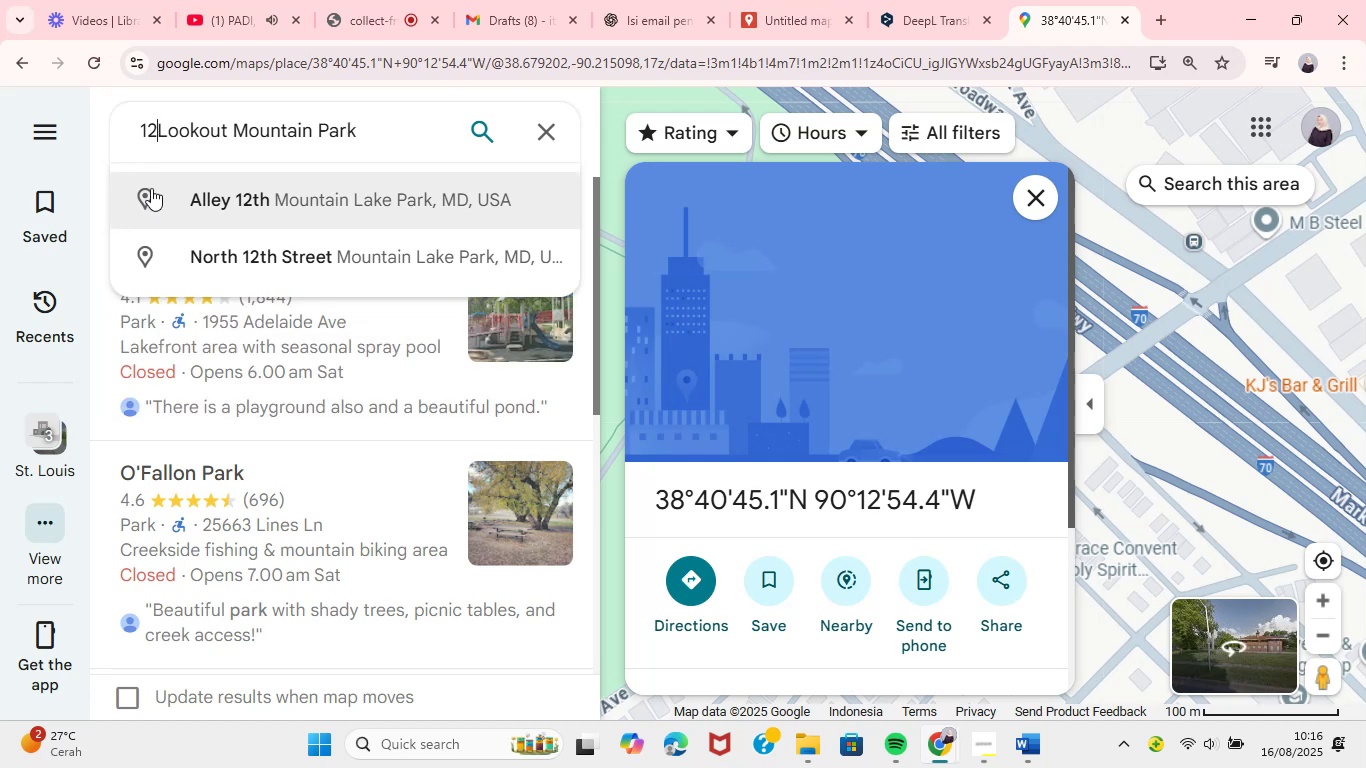 
key(Backspace)
 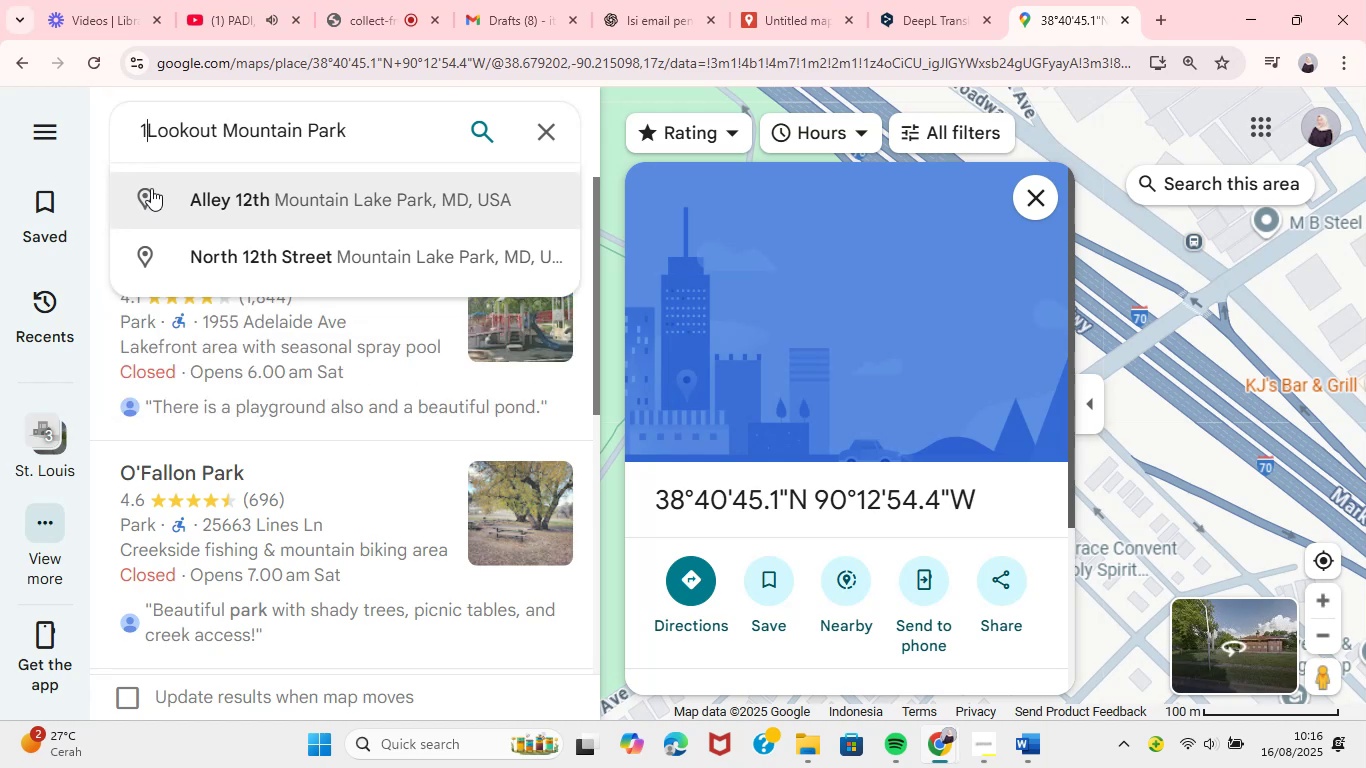 
key(Backspace)
 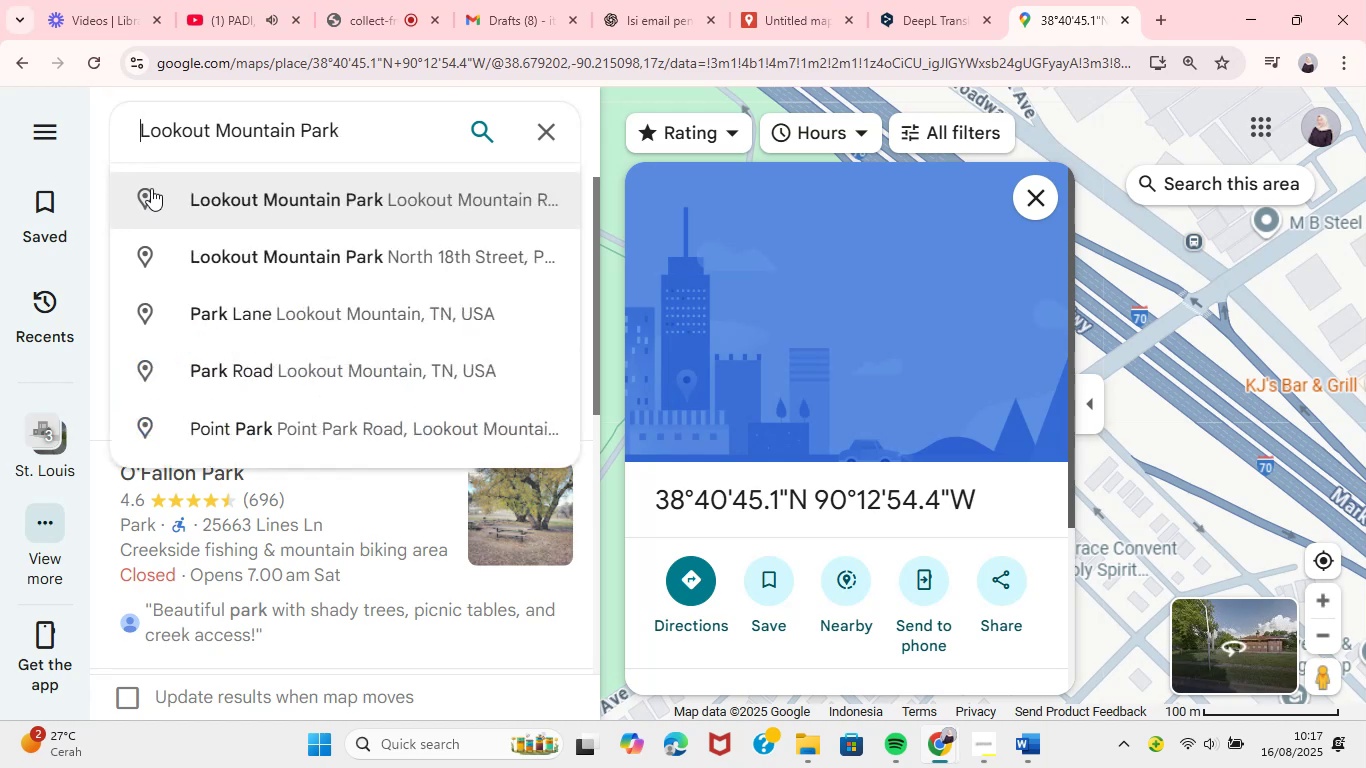 
hold_key(key=Enter, duration=0.32)
 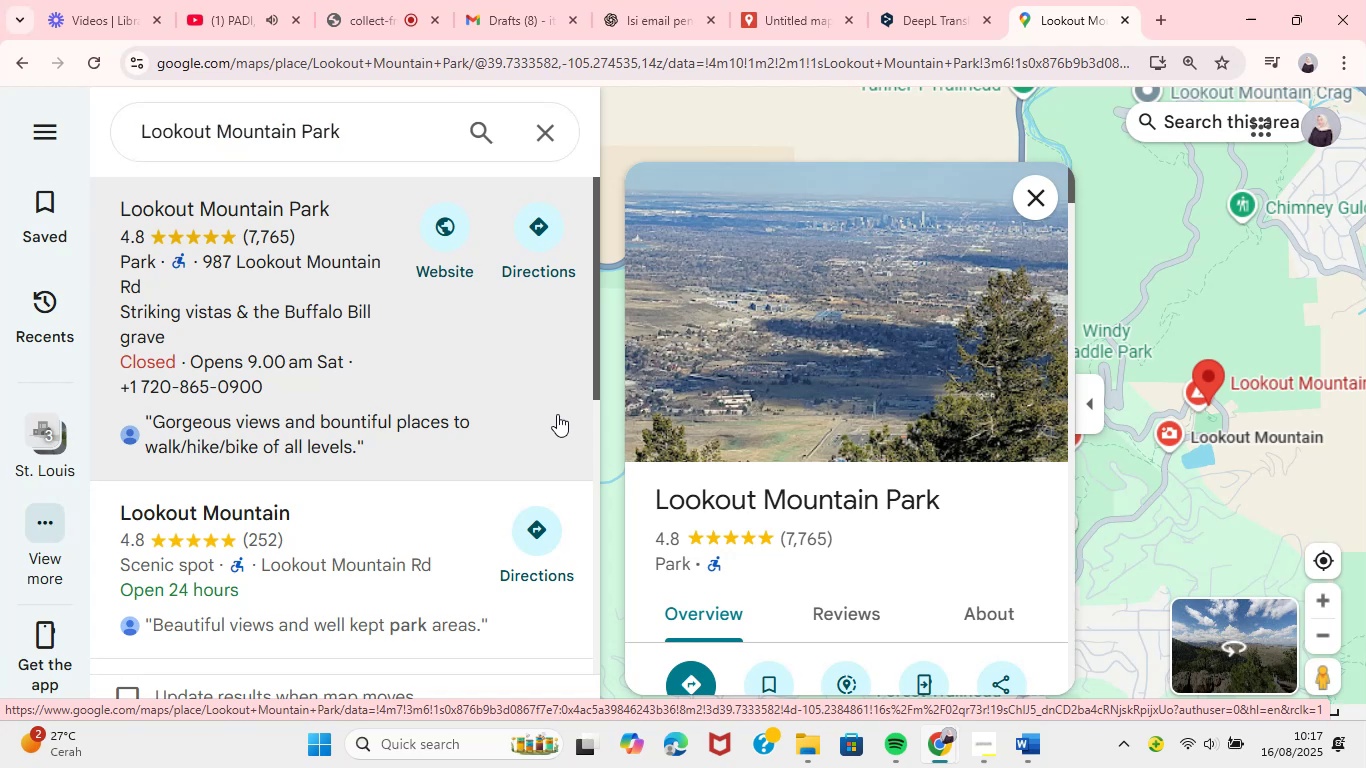 
wait(24.06)
 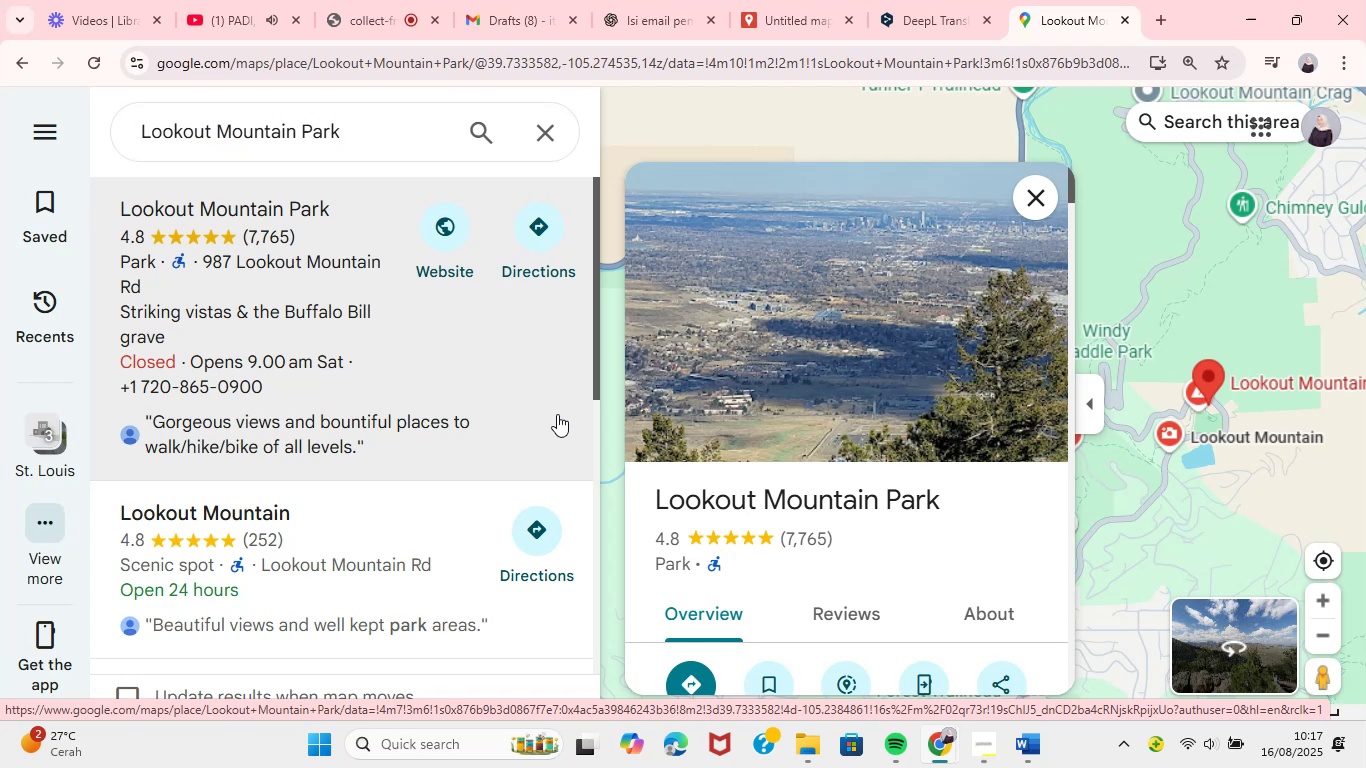 
left_click([1206, 382])
 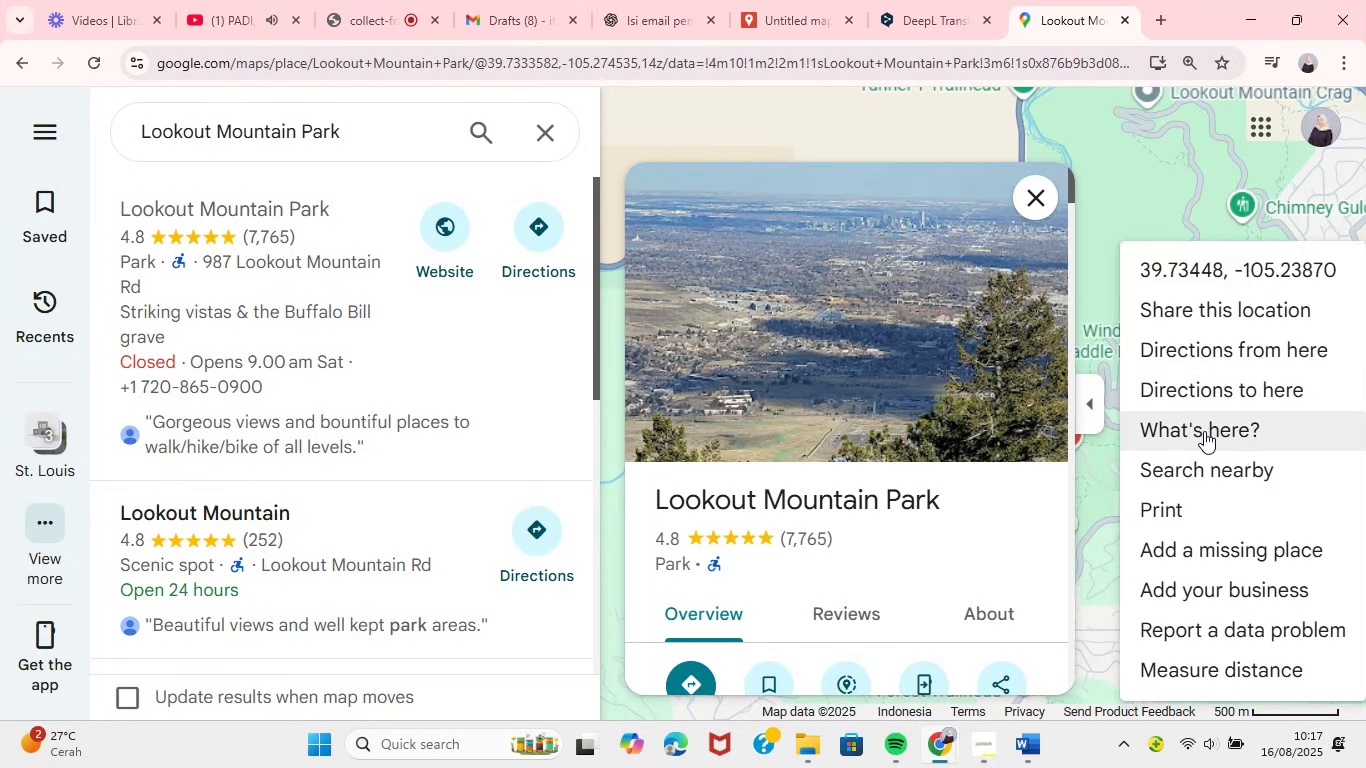 
left_click([1032, 201])
 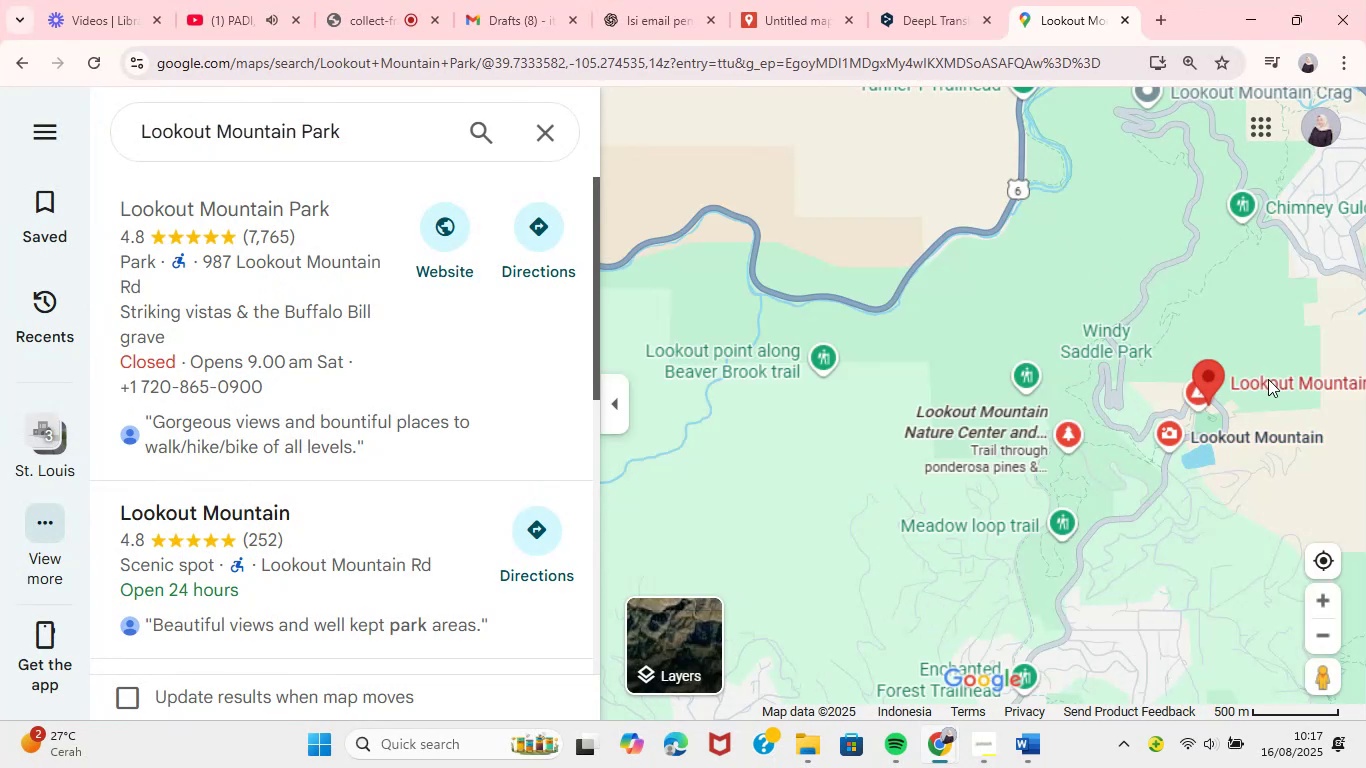 
right_click([1200, 384])
 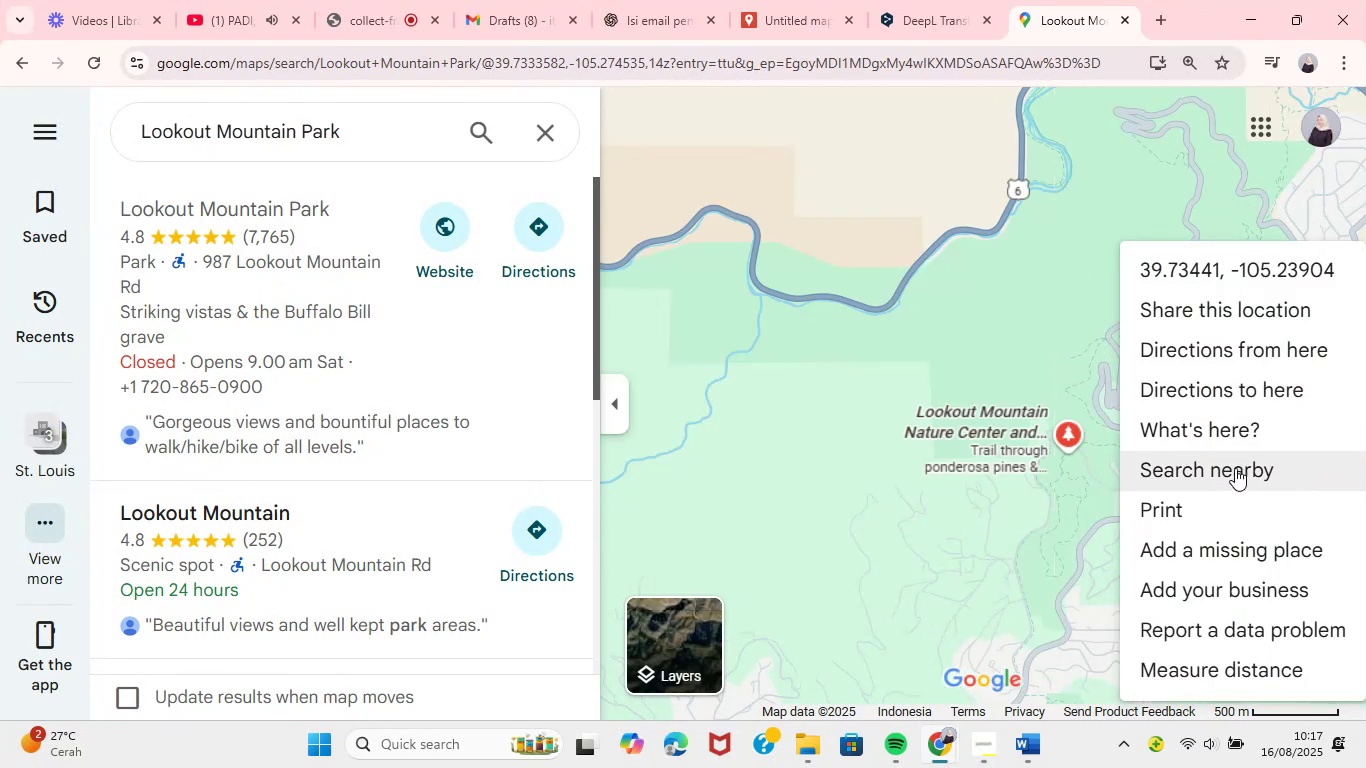 
left_click([1253, 436])
 